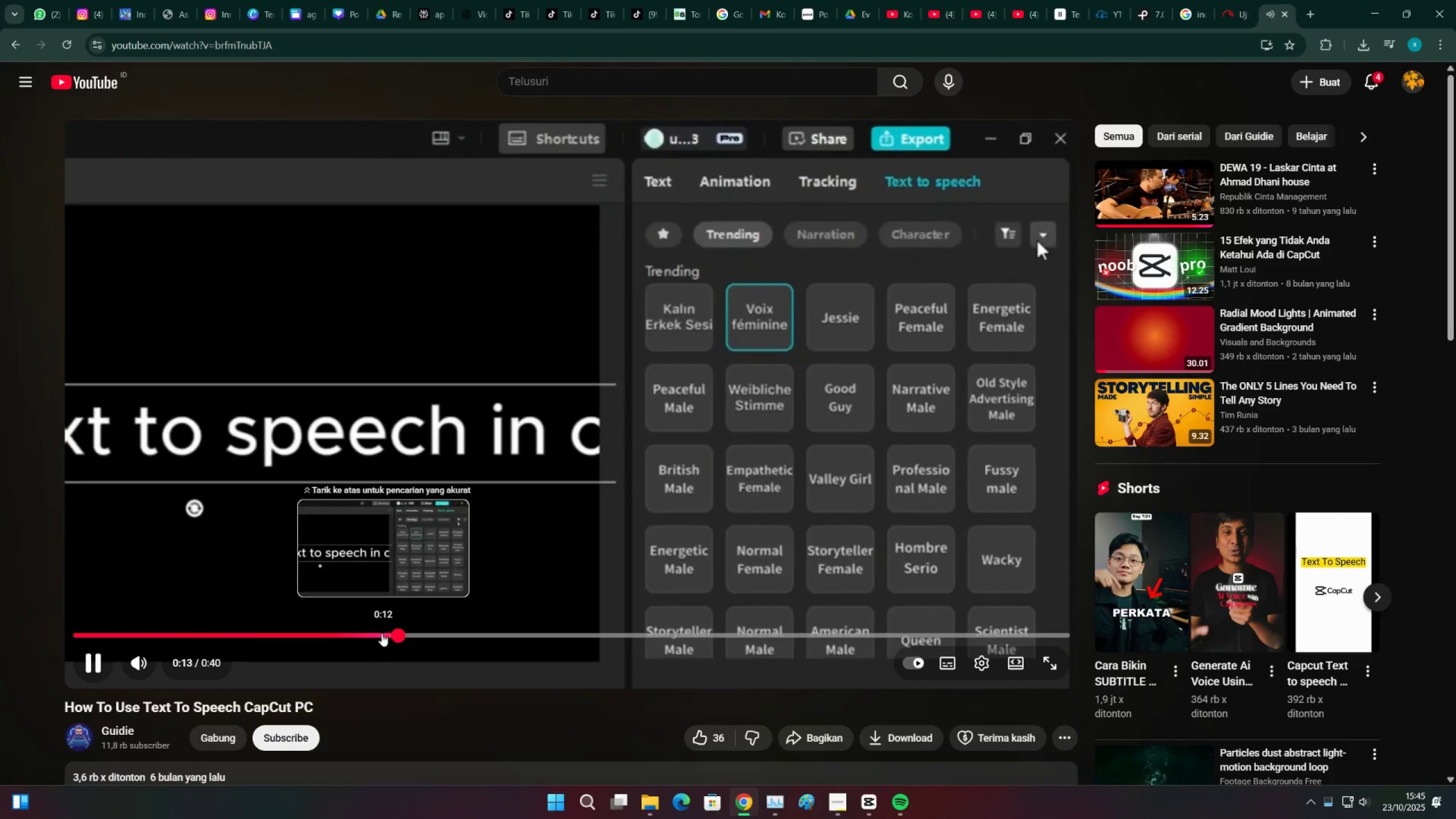 
left_click([324, 634])
 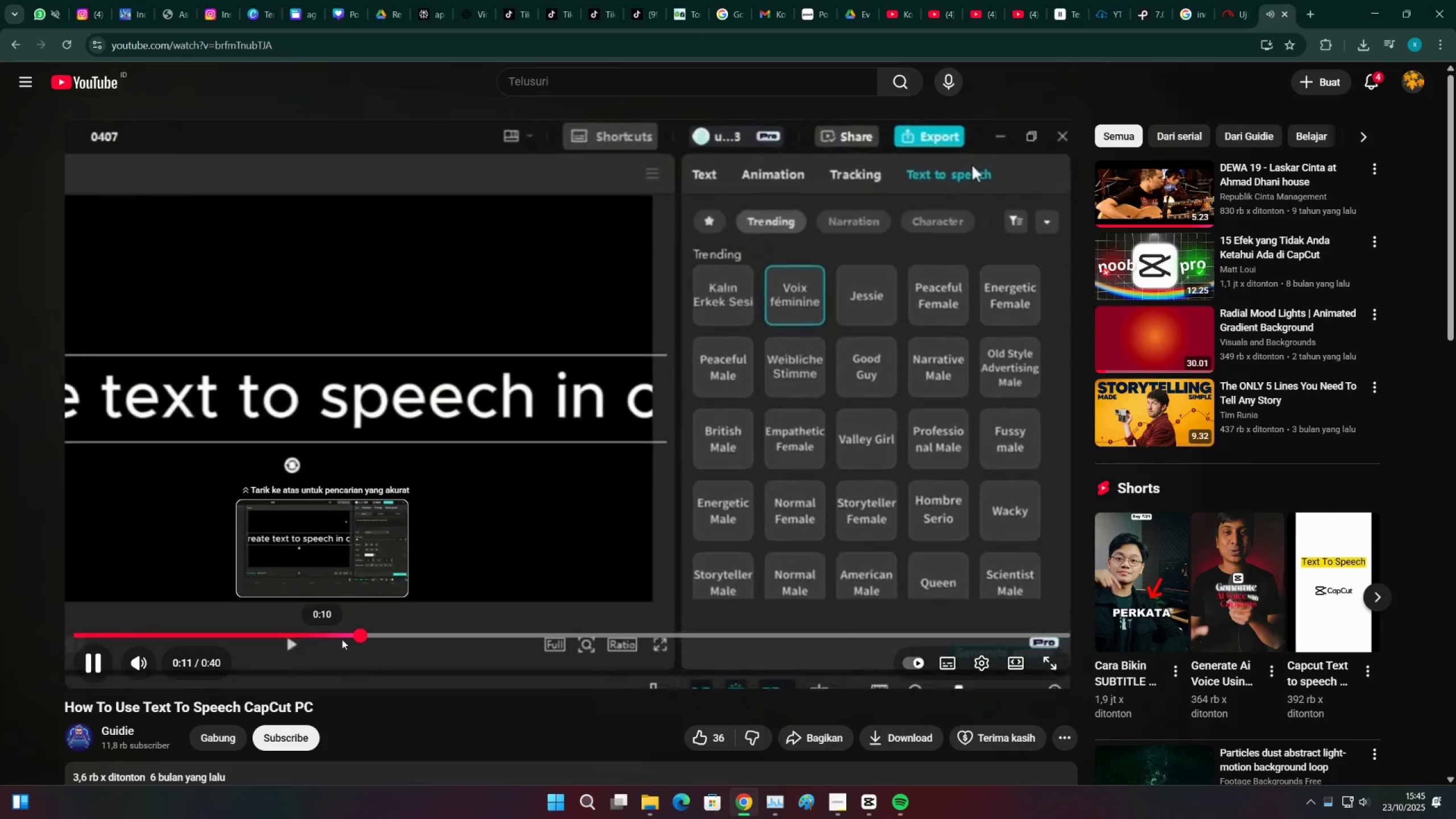 
mouse_move([660, 634])
 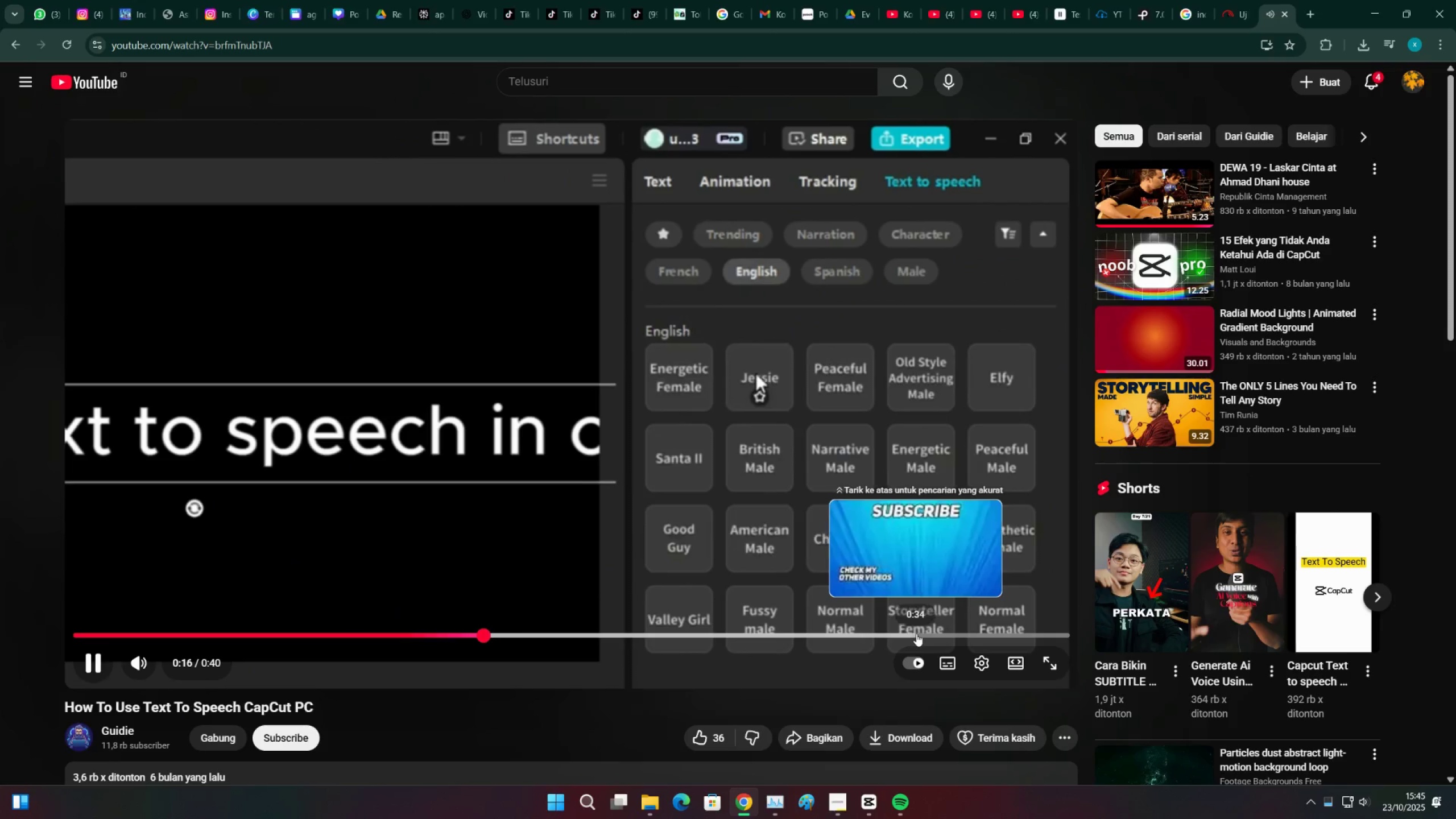 
left_click([916, 634])
 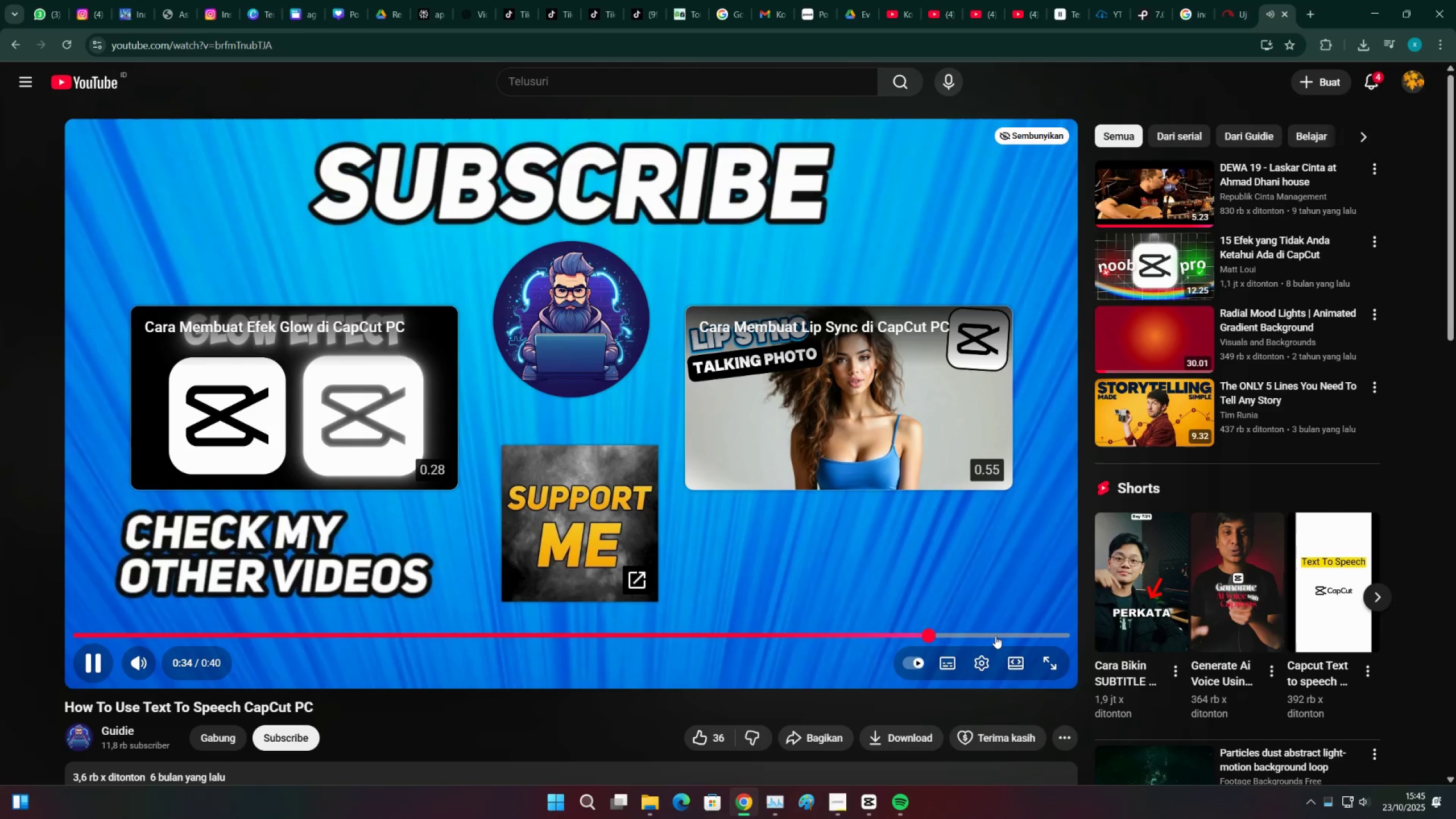 
left_click([995, 636])
 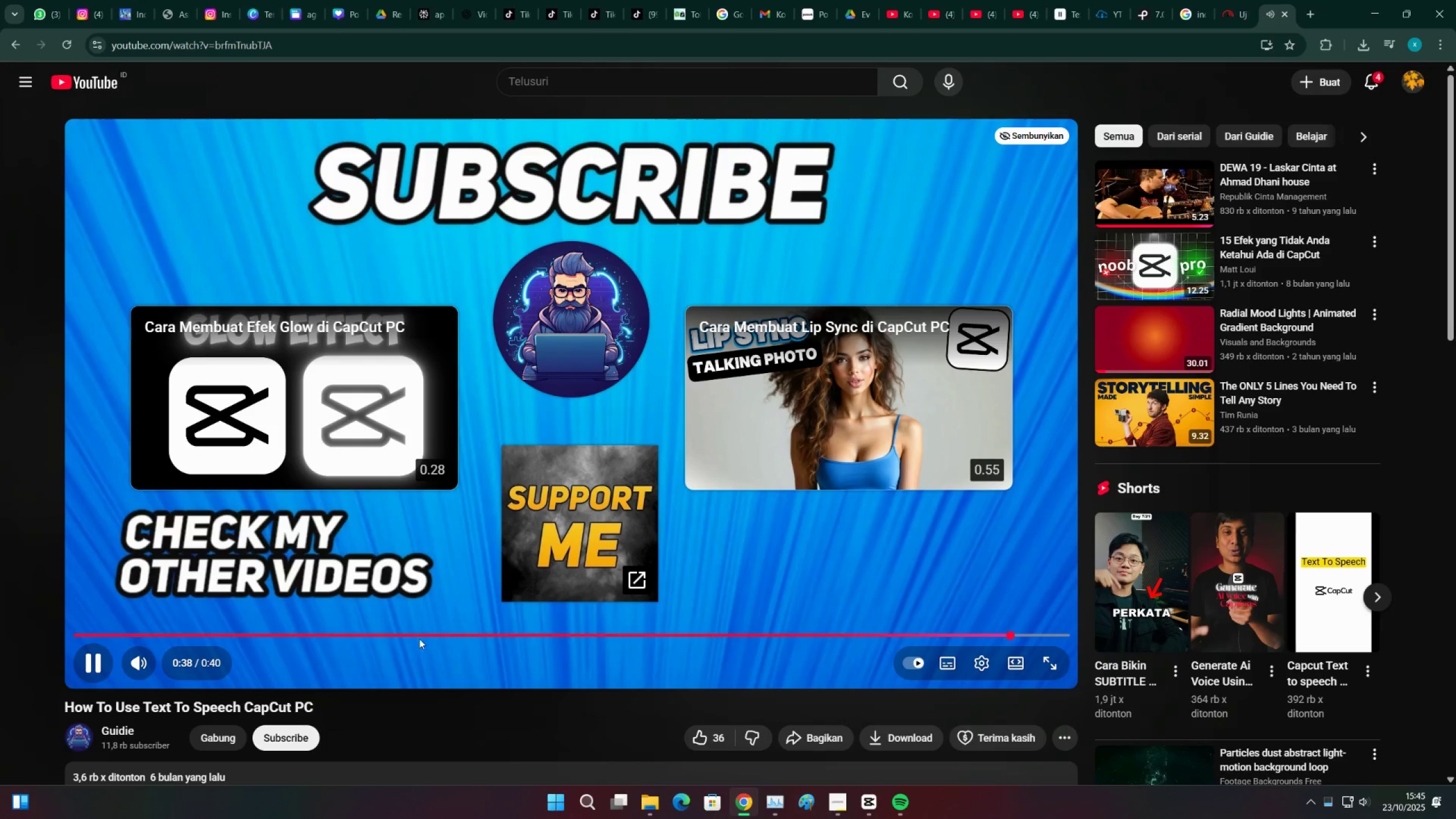 
left_click([421, 635])
 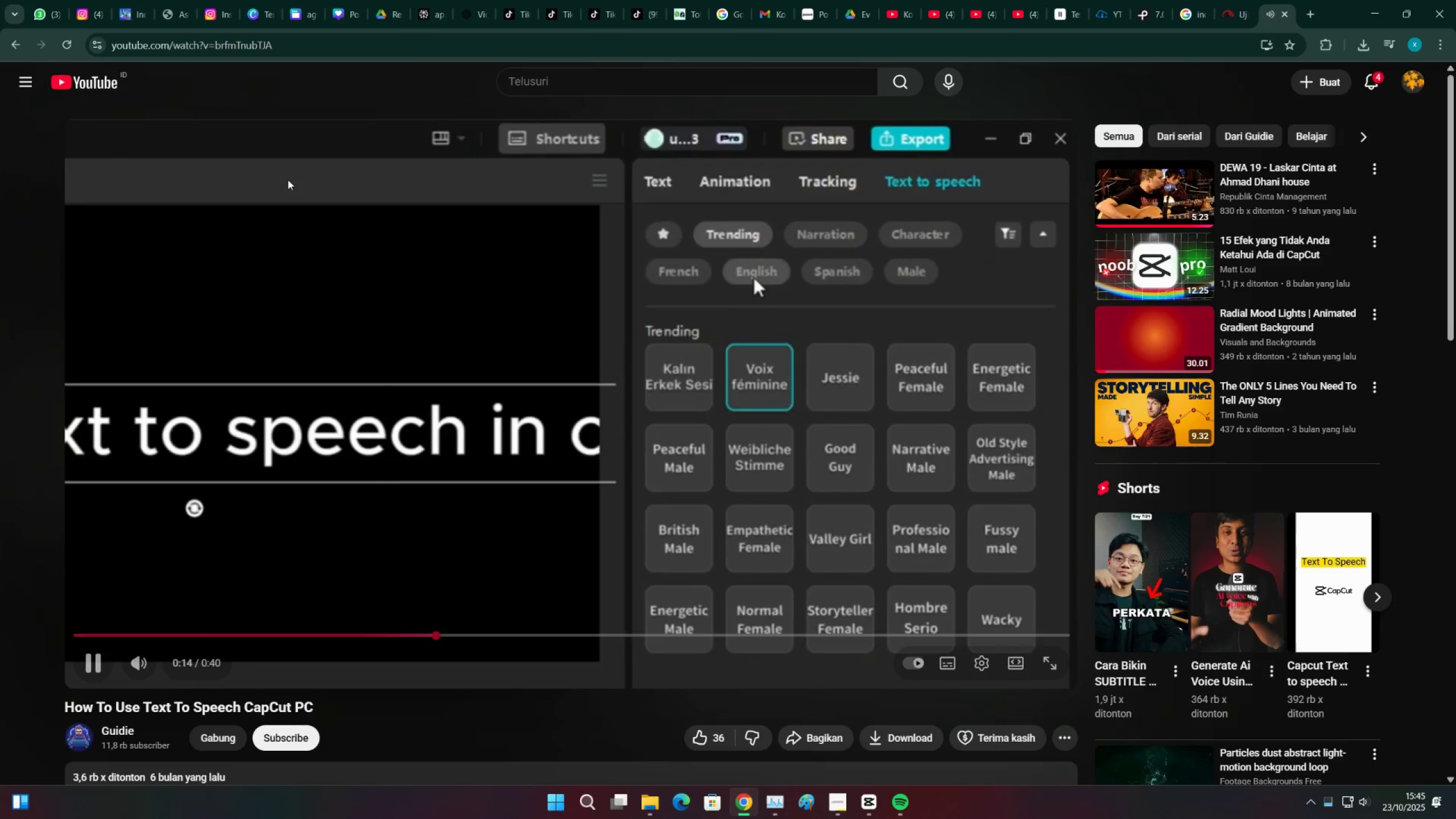 
key(Space)
 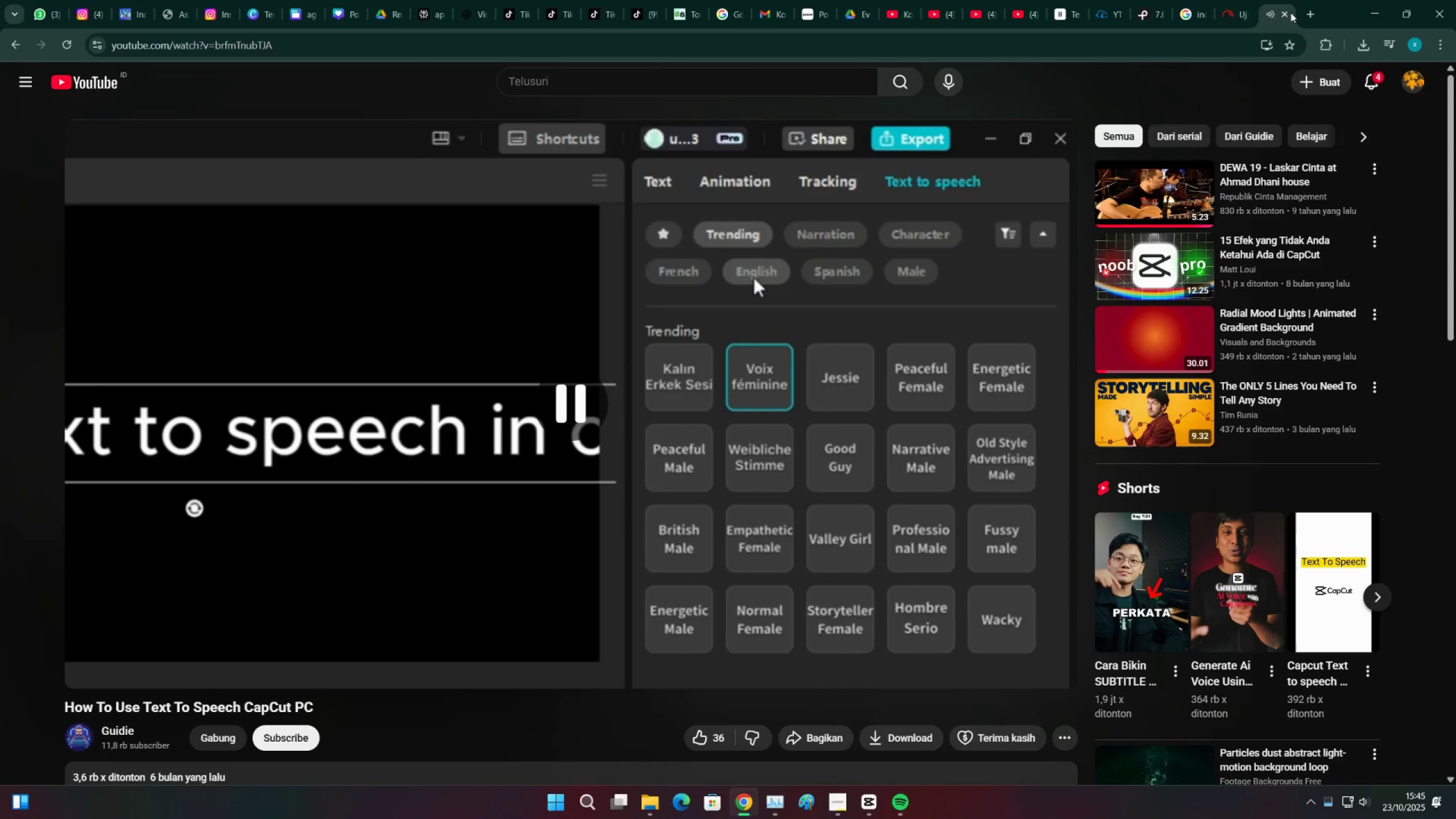 
left_click([1289, 14])
 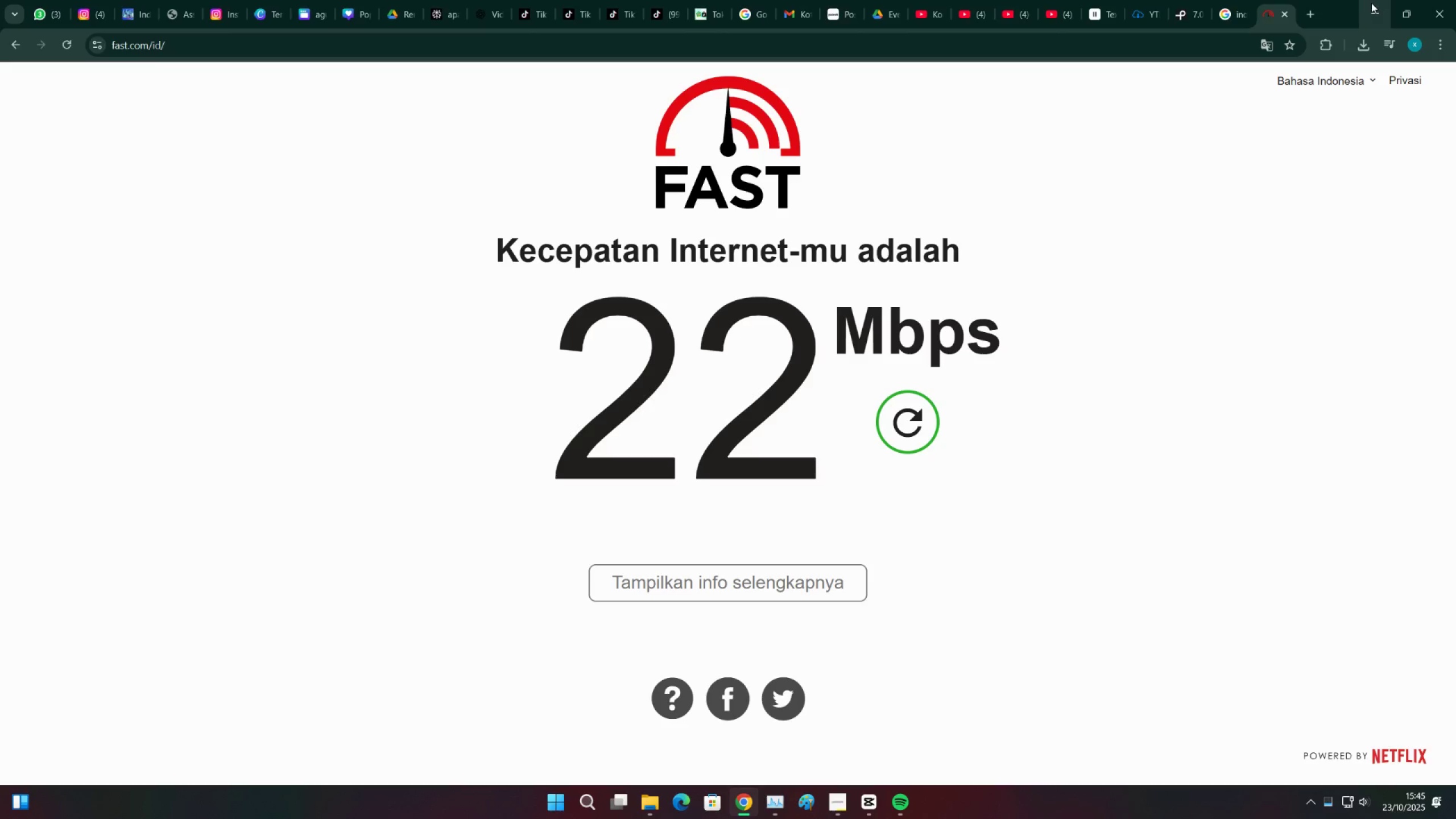 
left_click([1372, 2])
 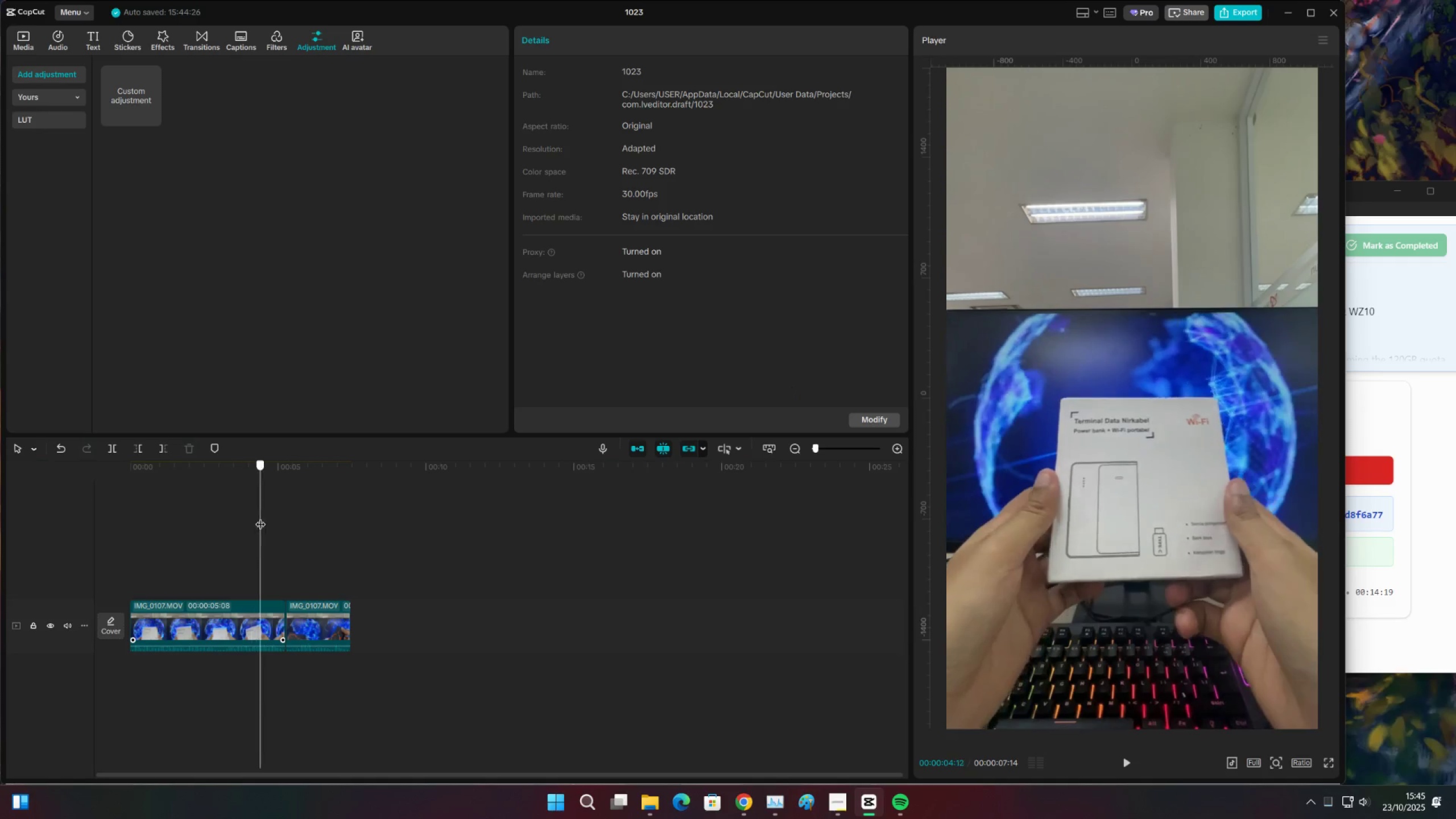 
key(C)
 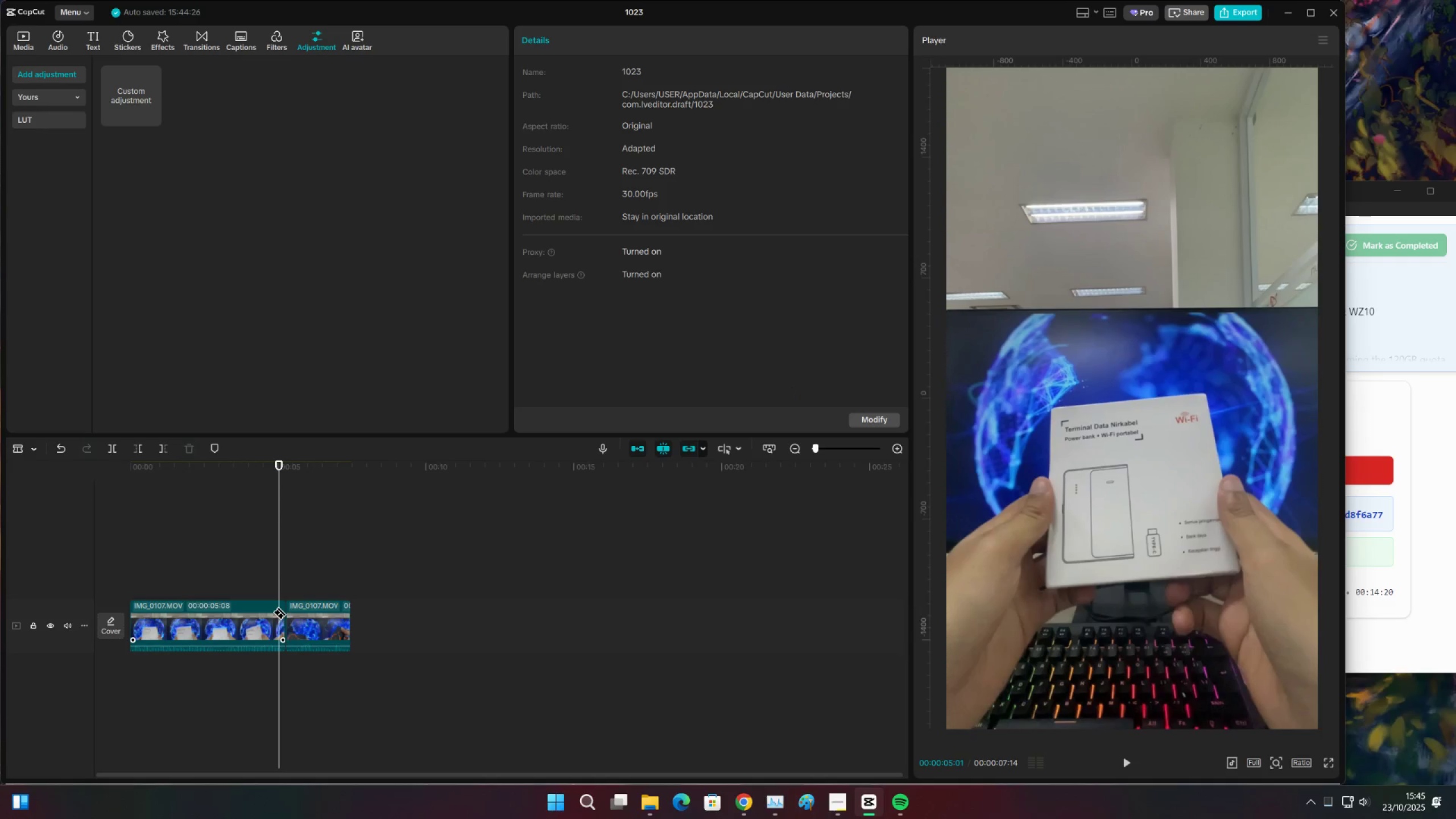 
left_click([280, 606])
 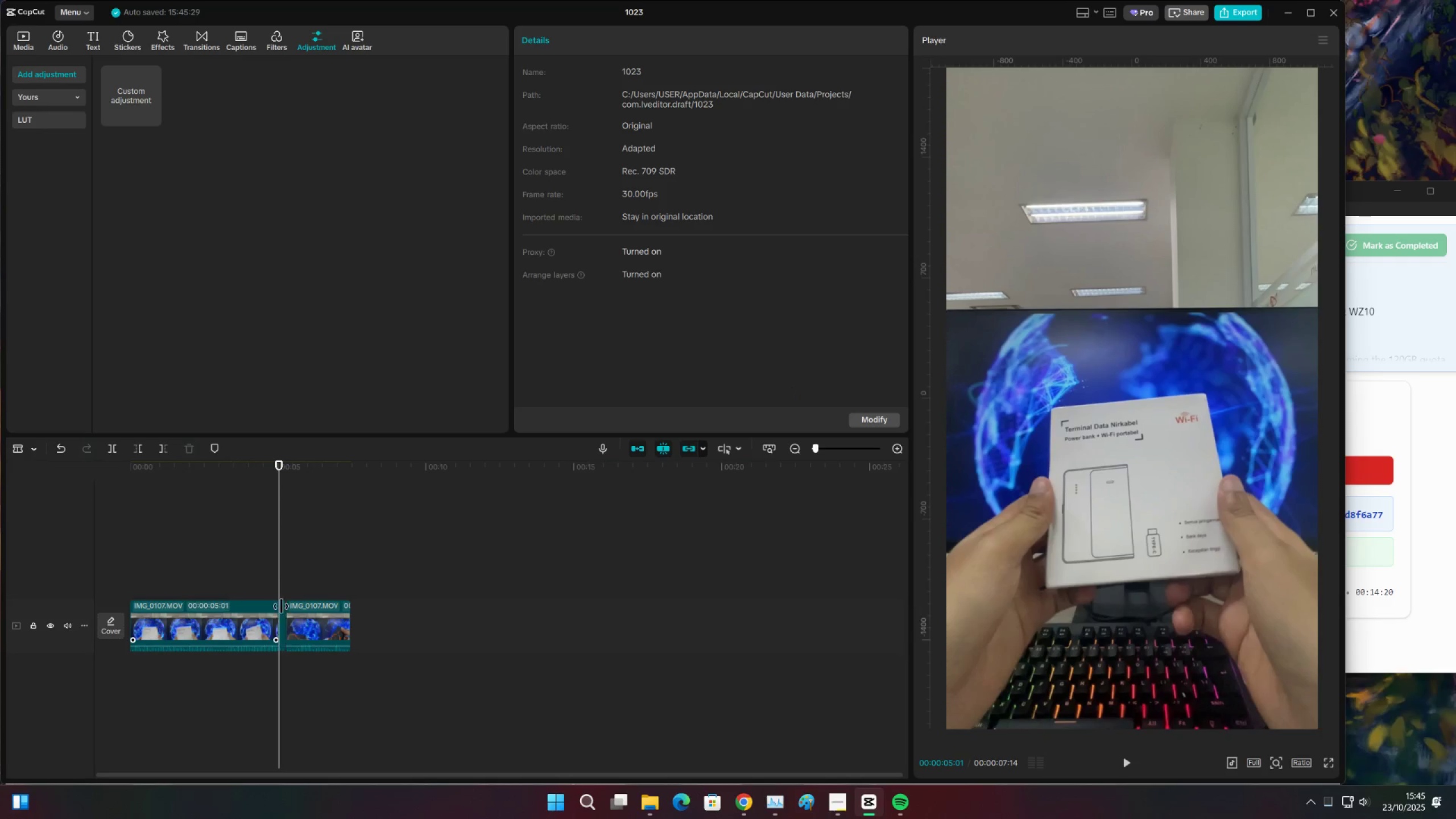 
key(V)
 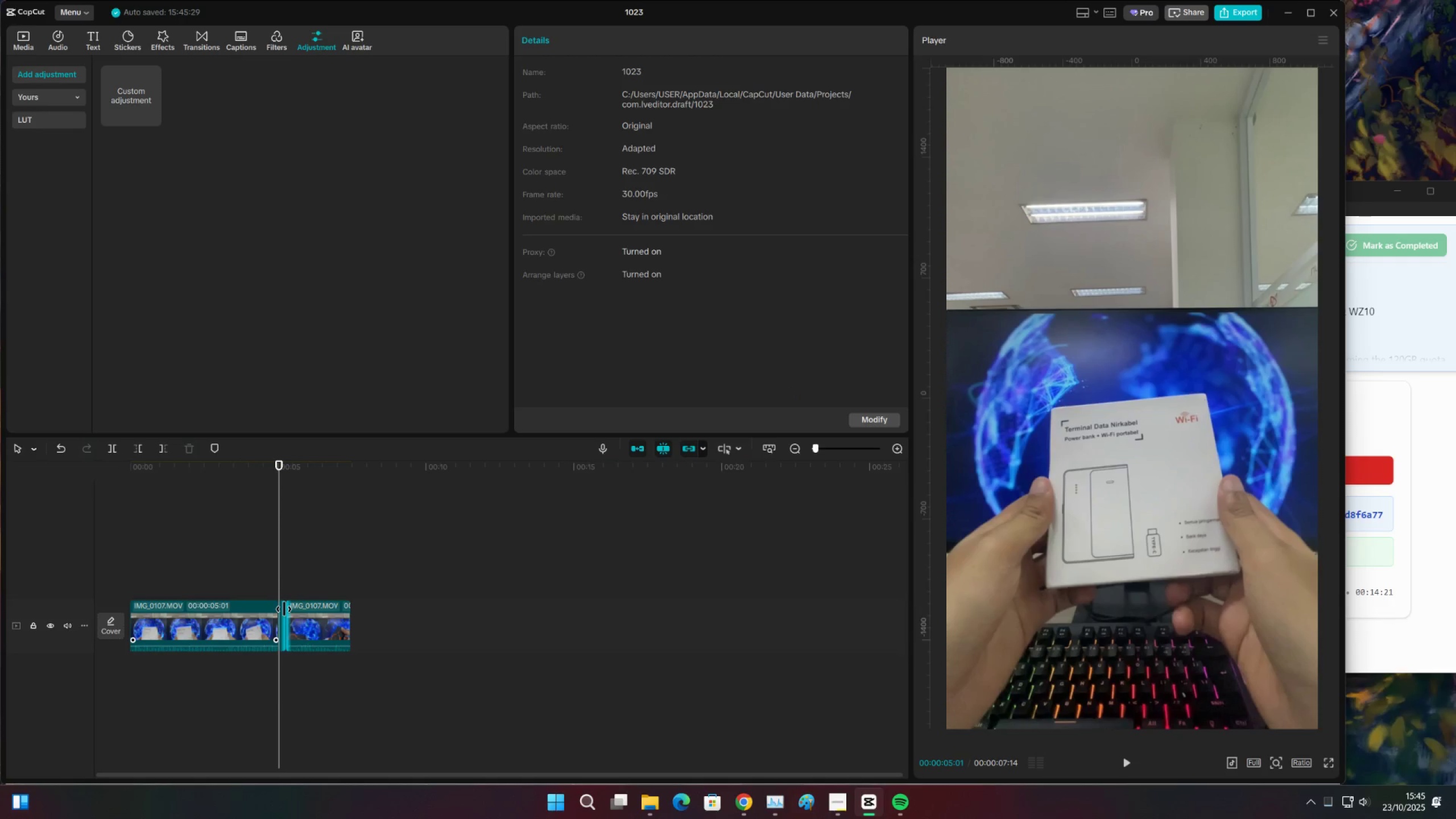 
double_click([284, 609])
 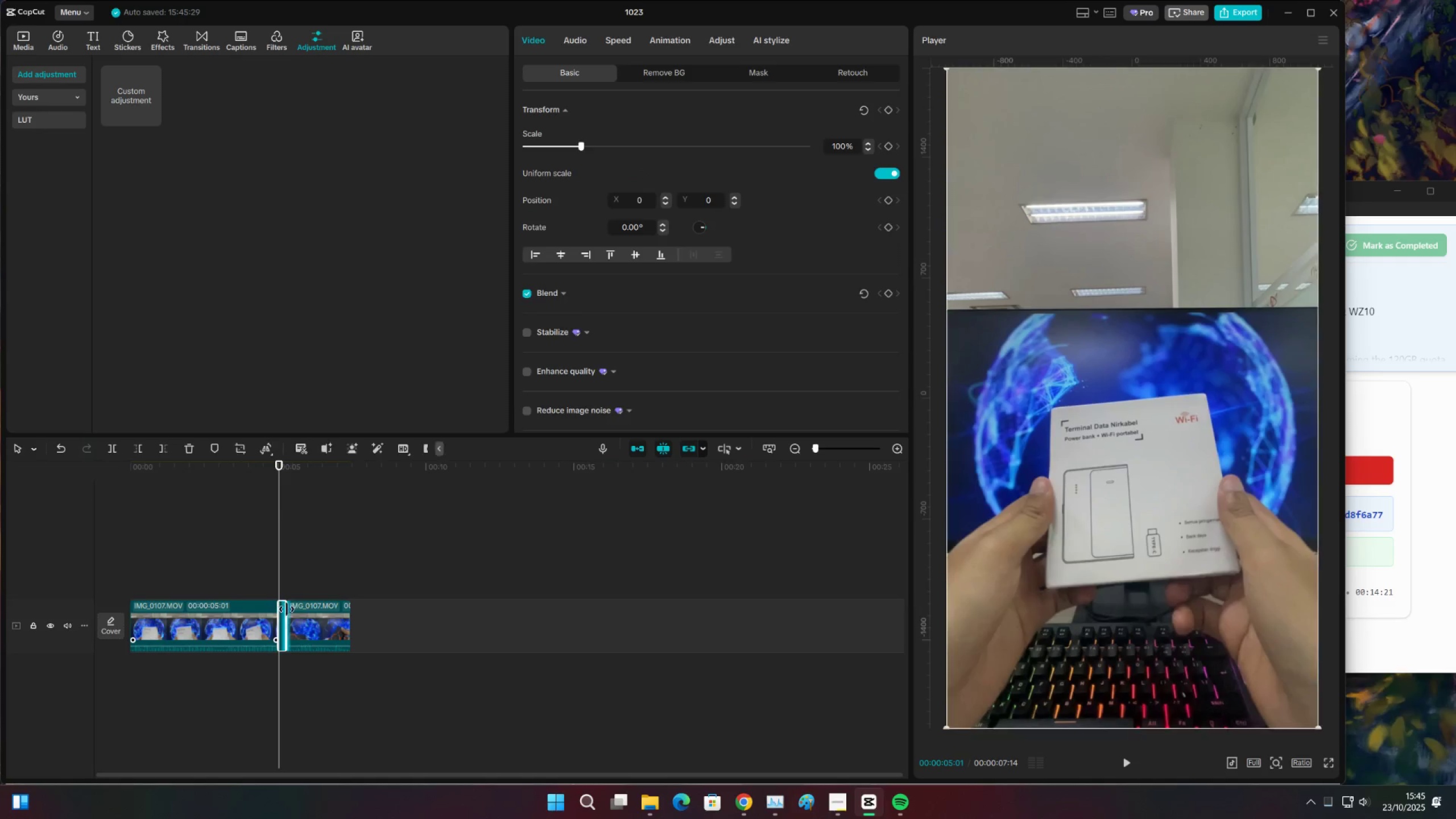 
key(X)
 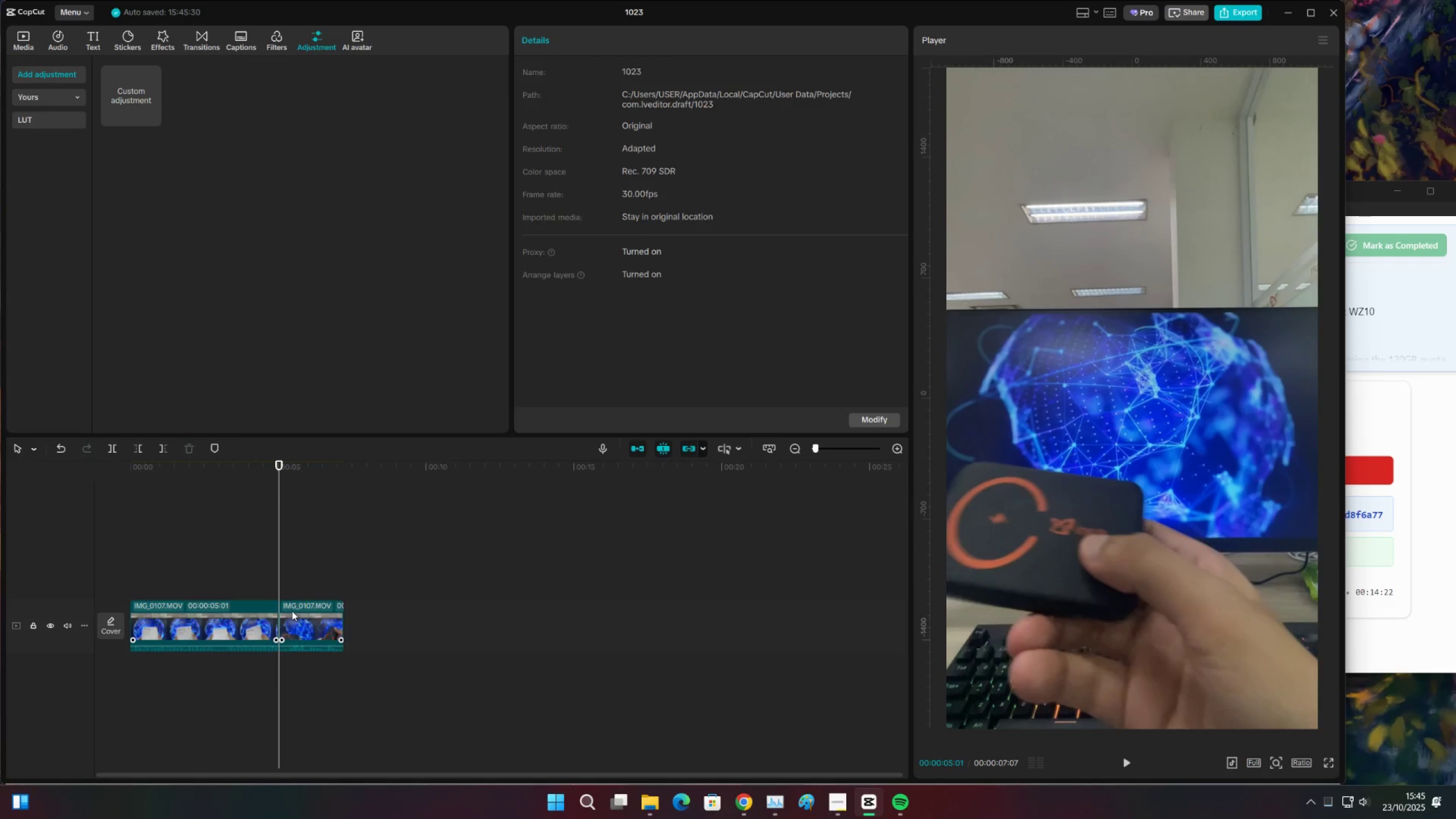 
double_click([296, 564])
 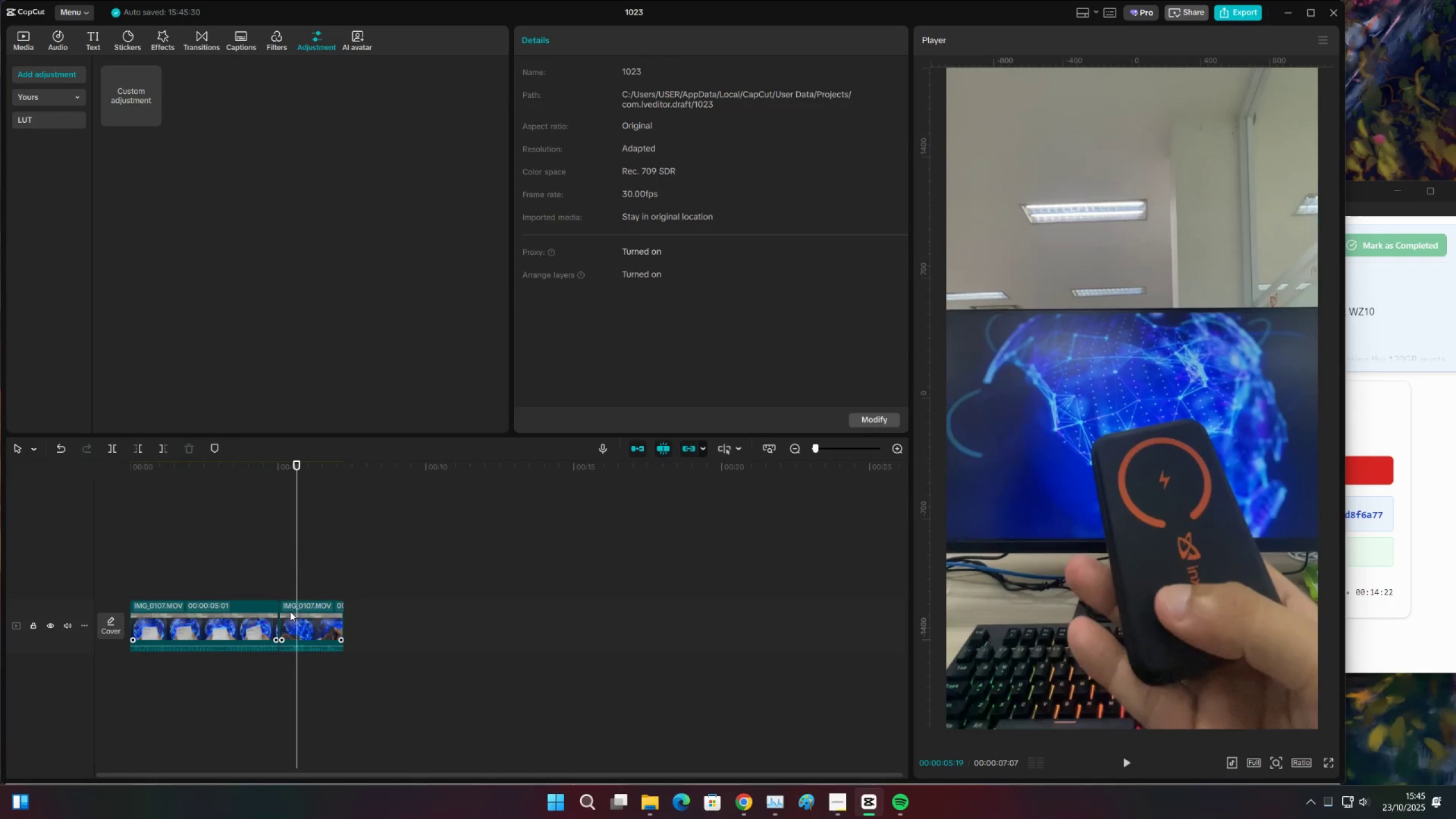 
triple_click([290, 611])
 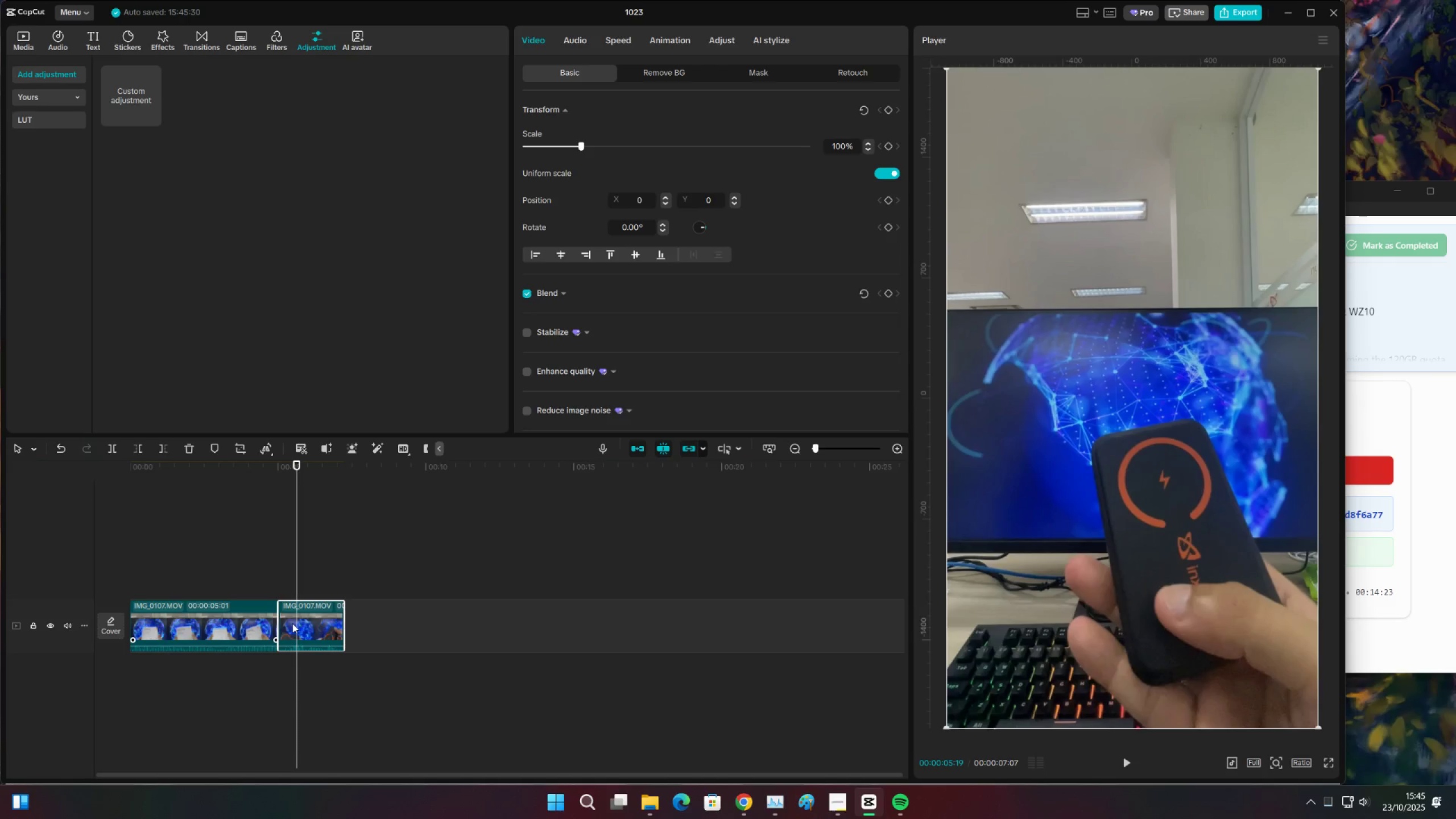 
triple_click([292, 623])
 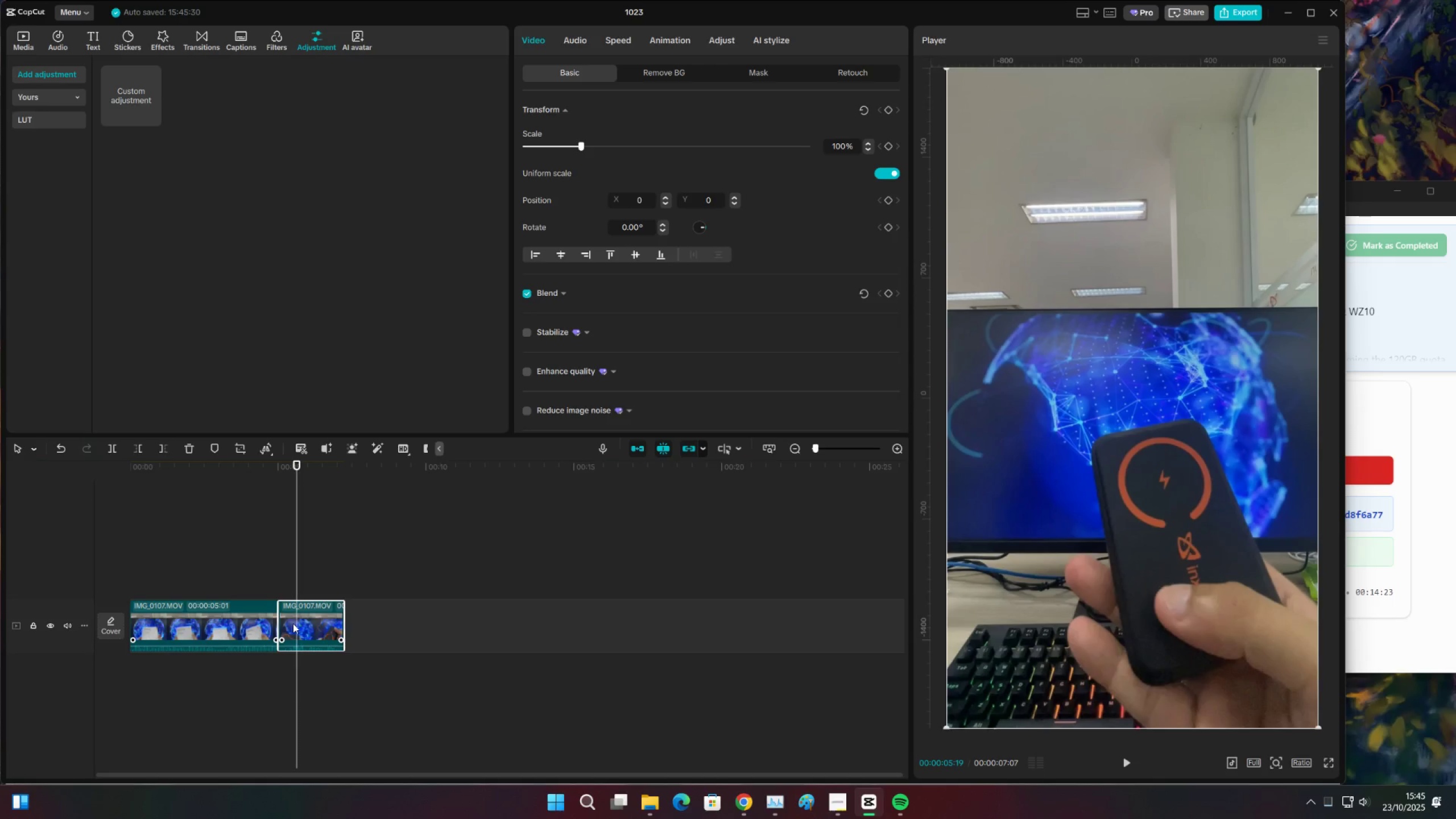 
key(Control+S)
 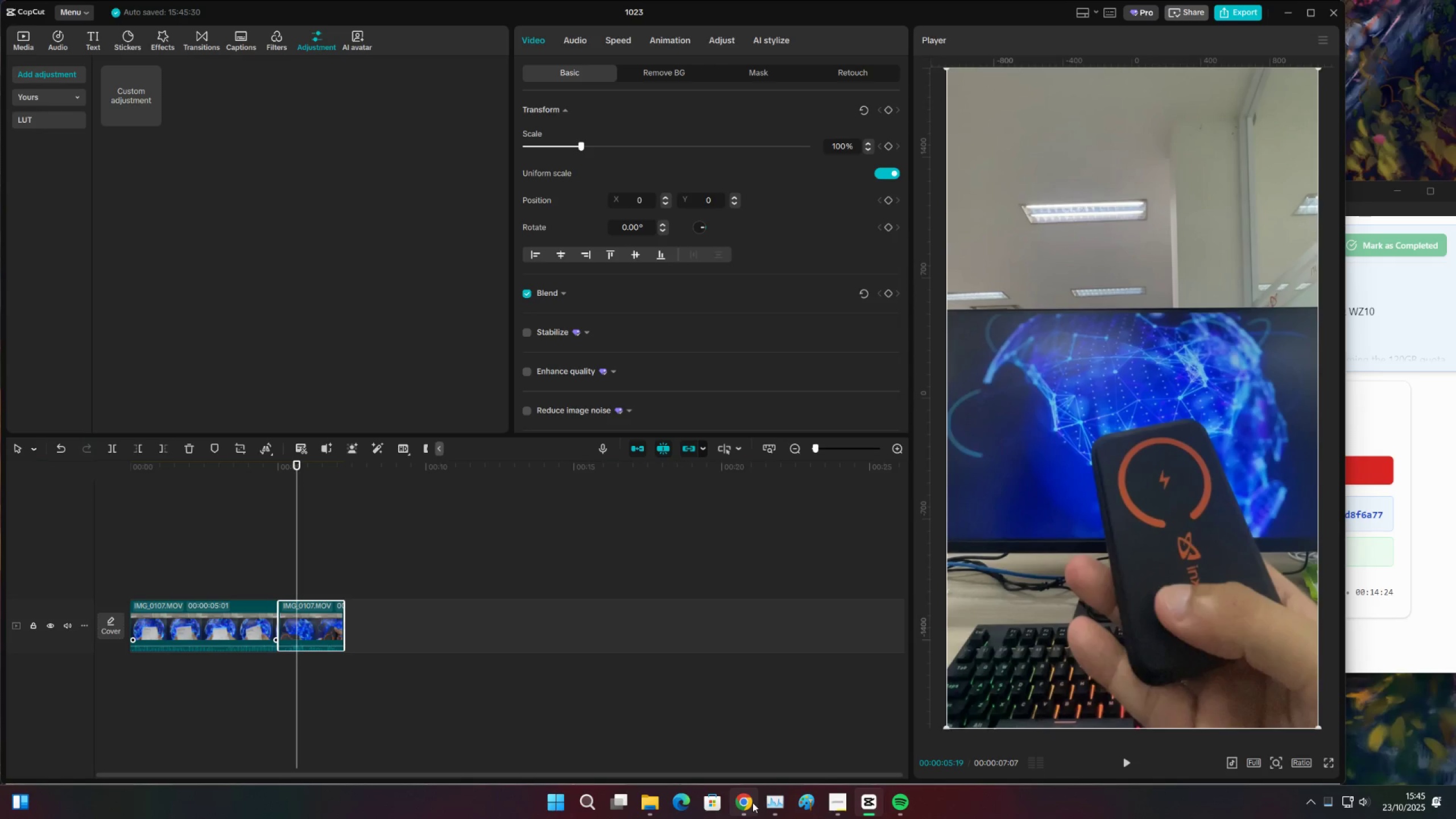 
left_click([752, 803])
 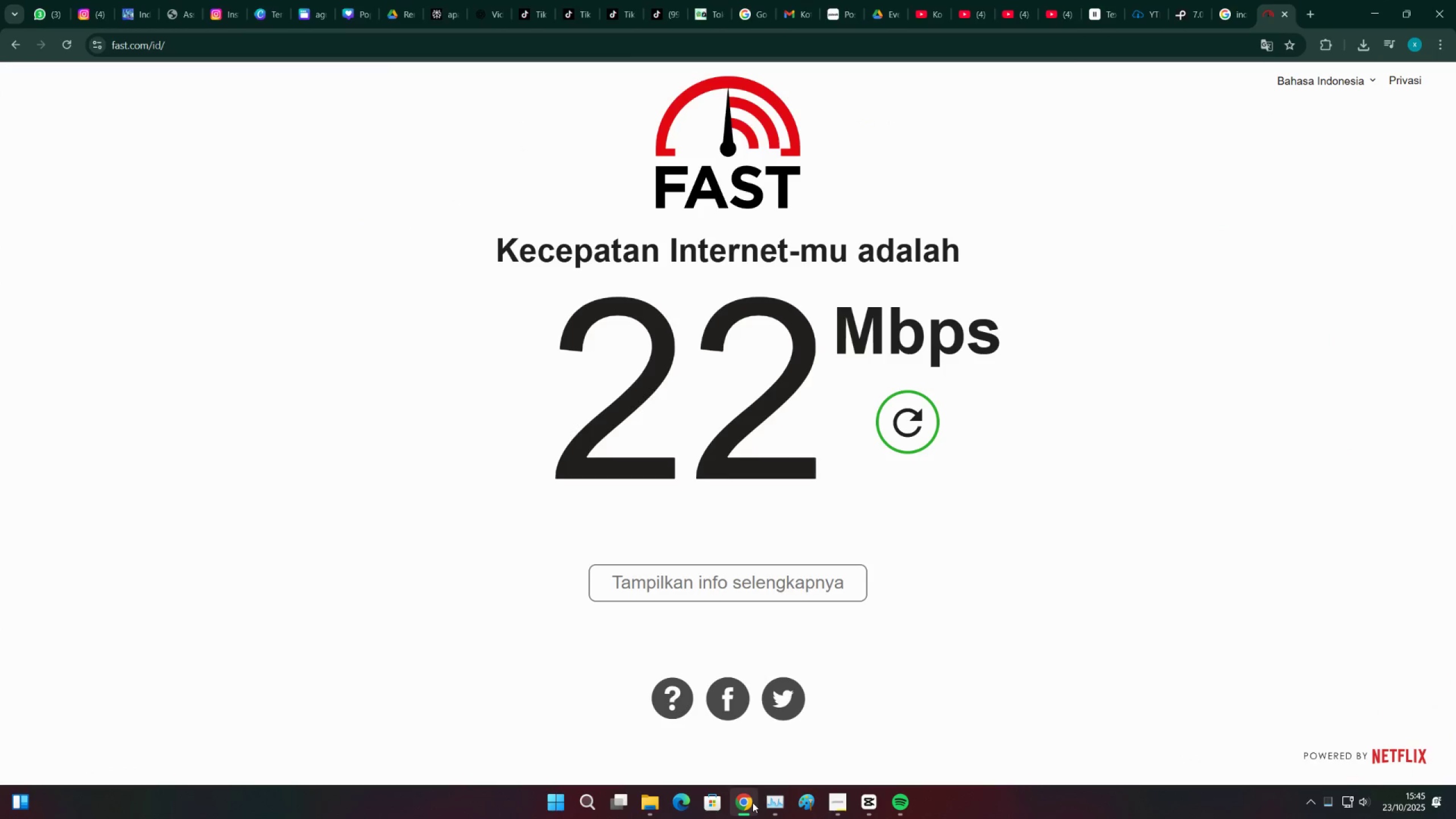 
left_click([752, 803])
 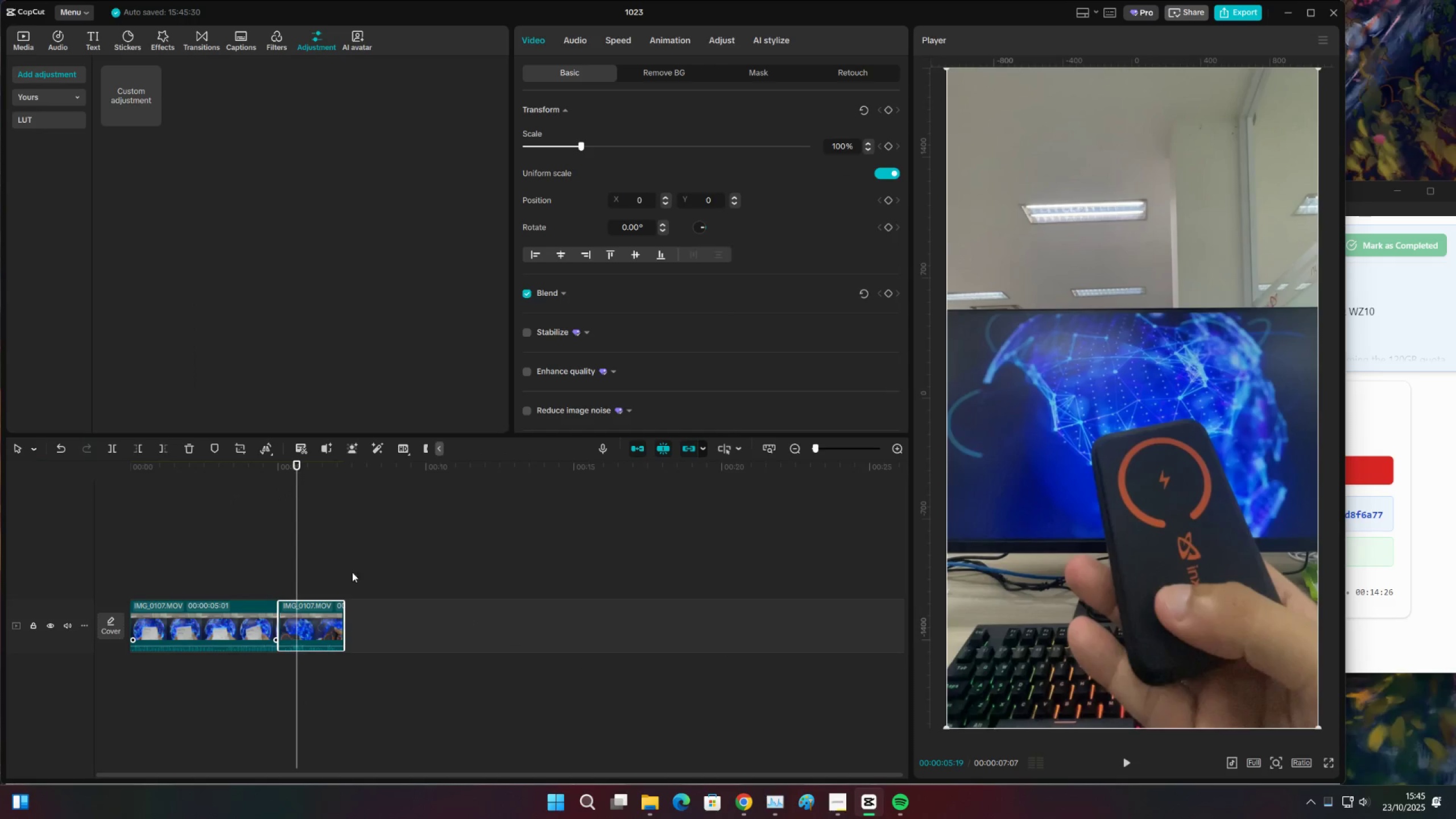 
left_click([260, 523])
 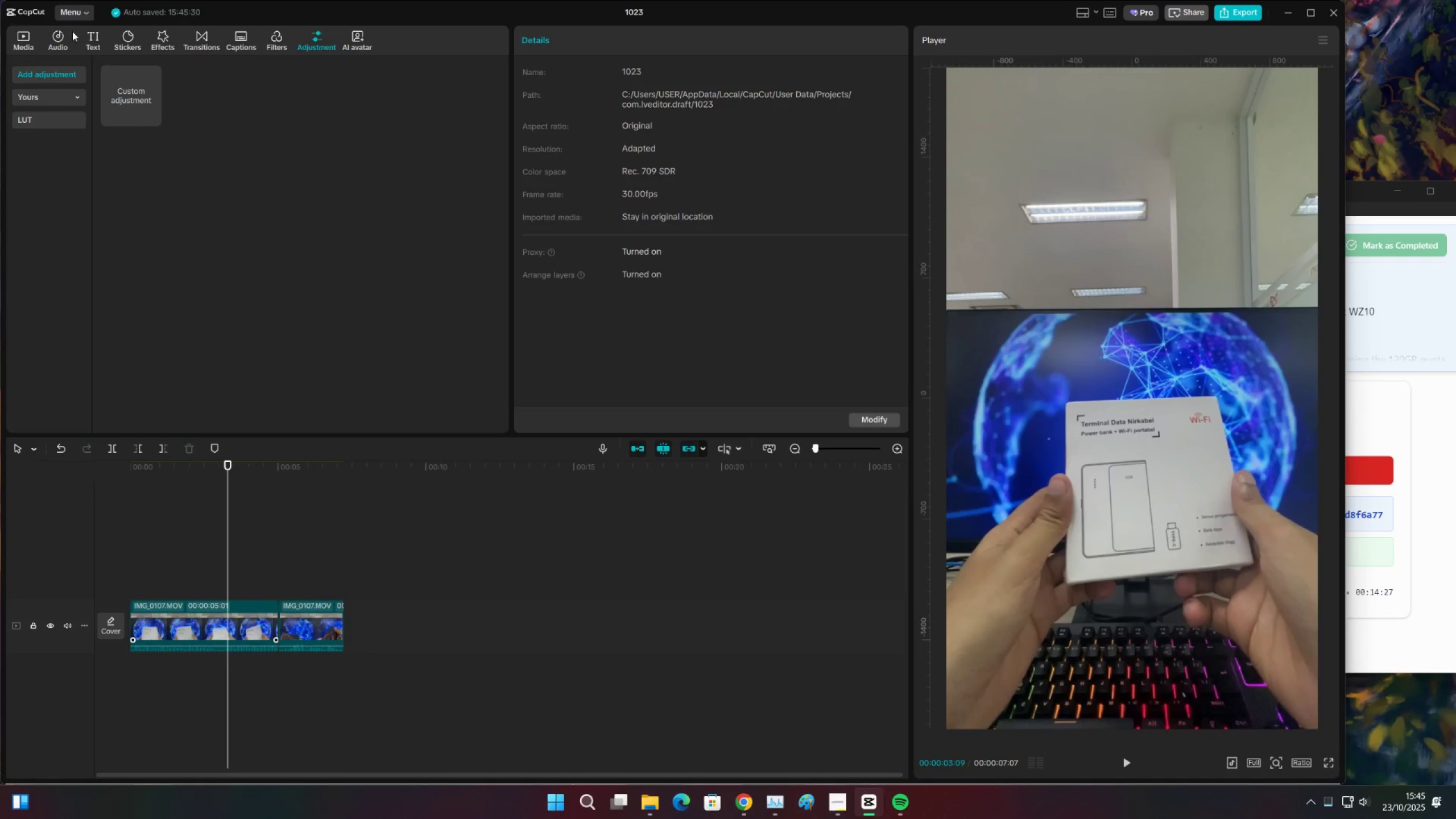 
left_click([31, 28])
 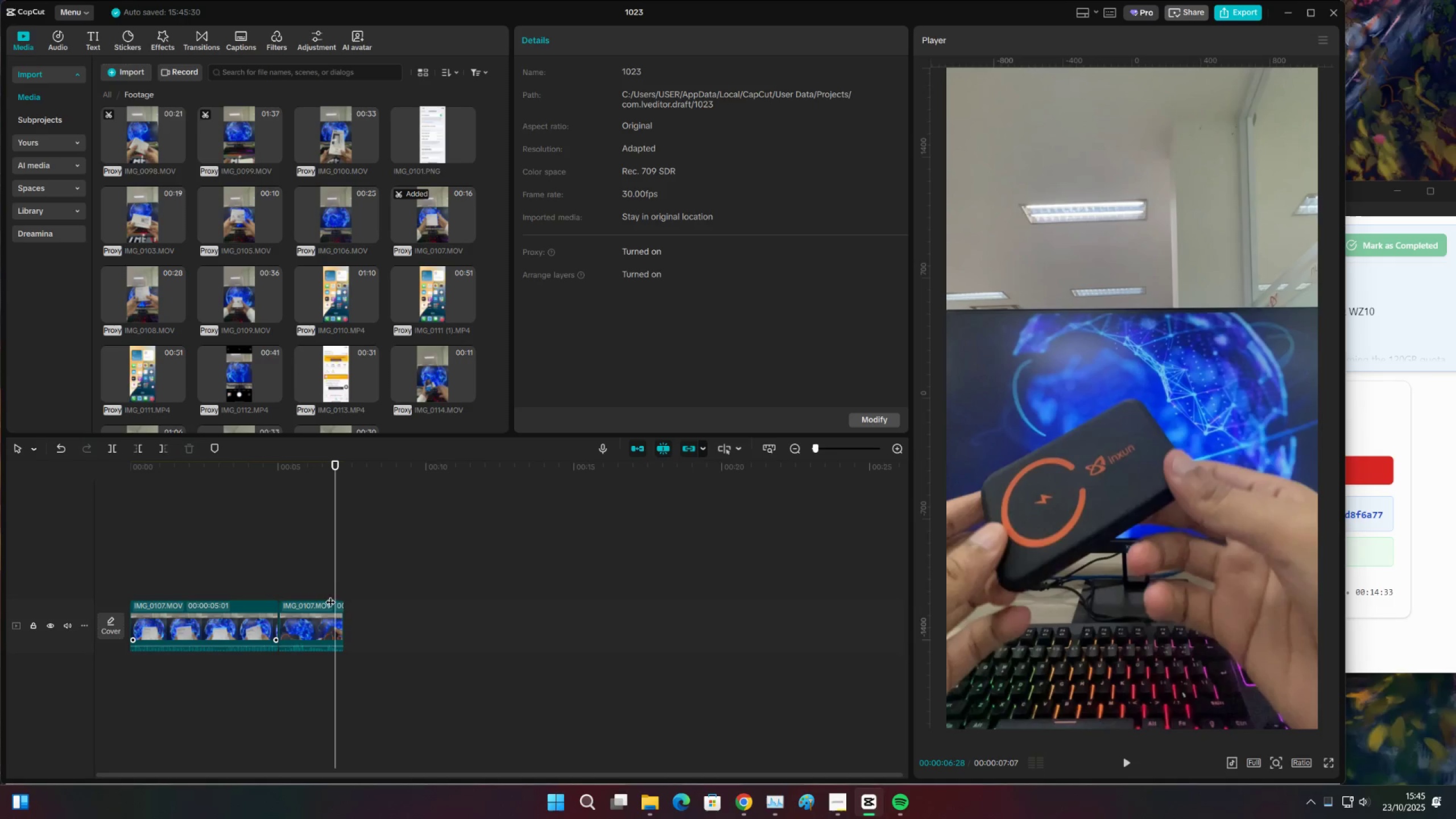 
wait(6.66)
 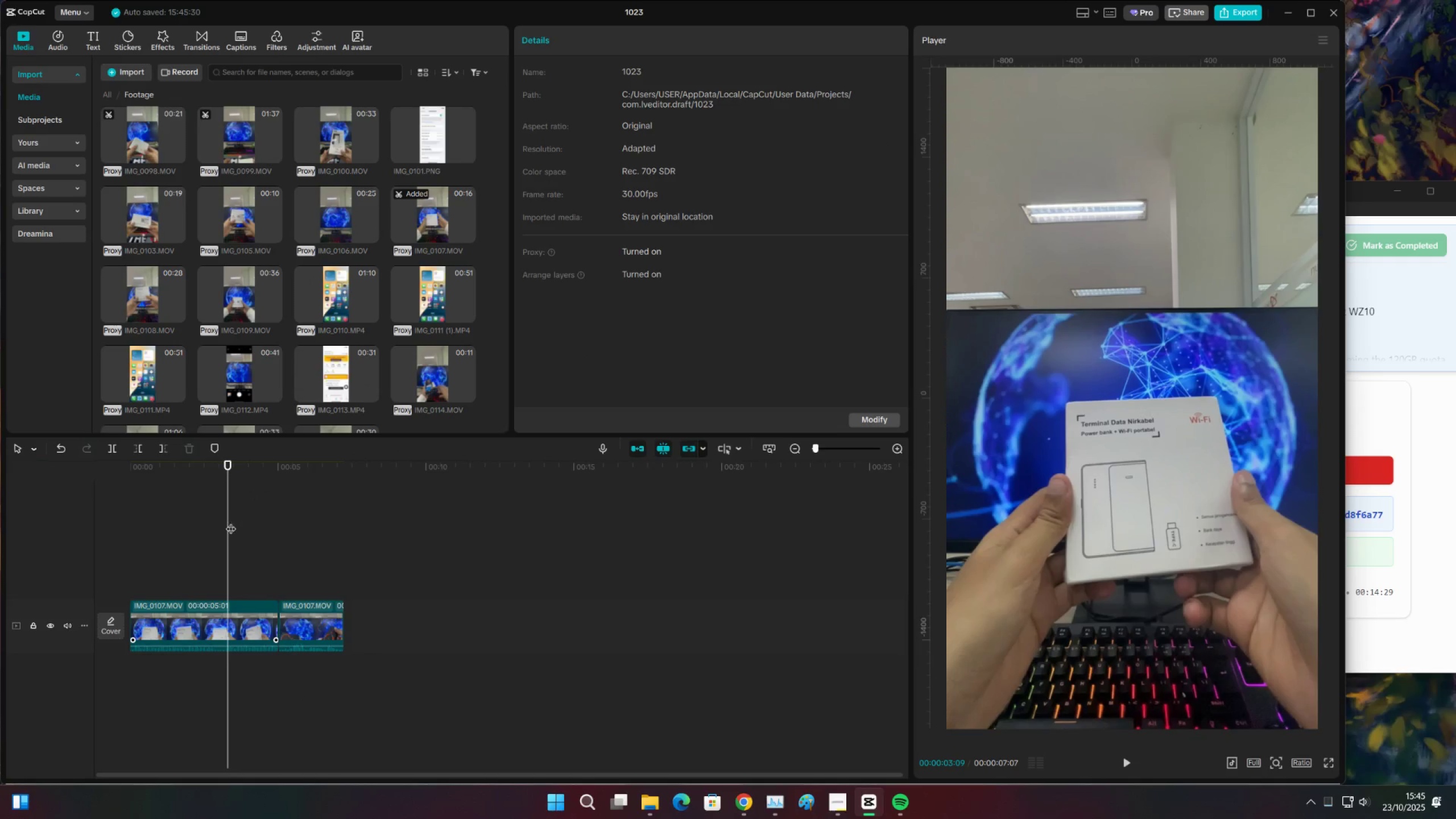 
left_click([325, 567])
 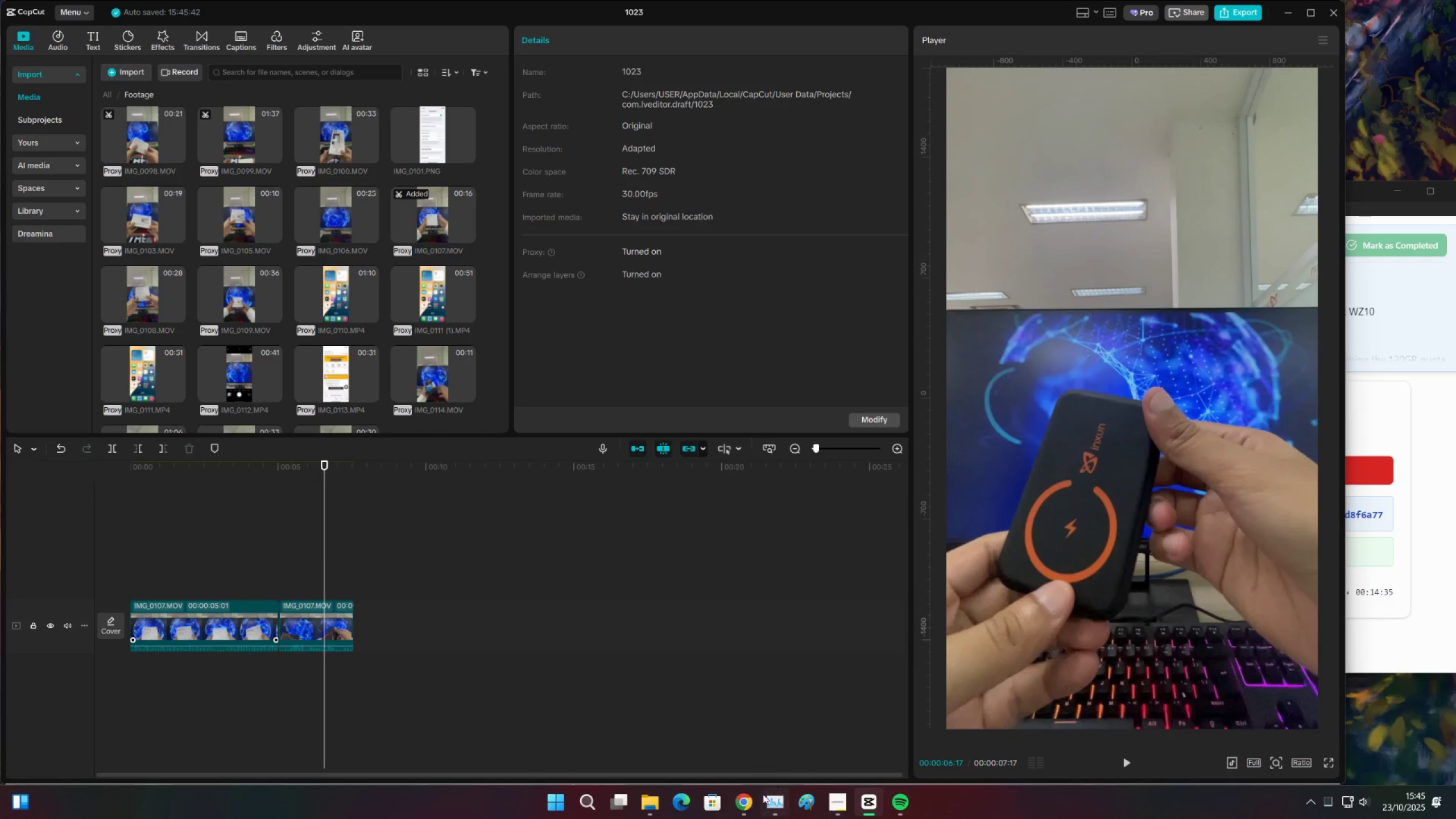 
left_click([748, 796])
 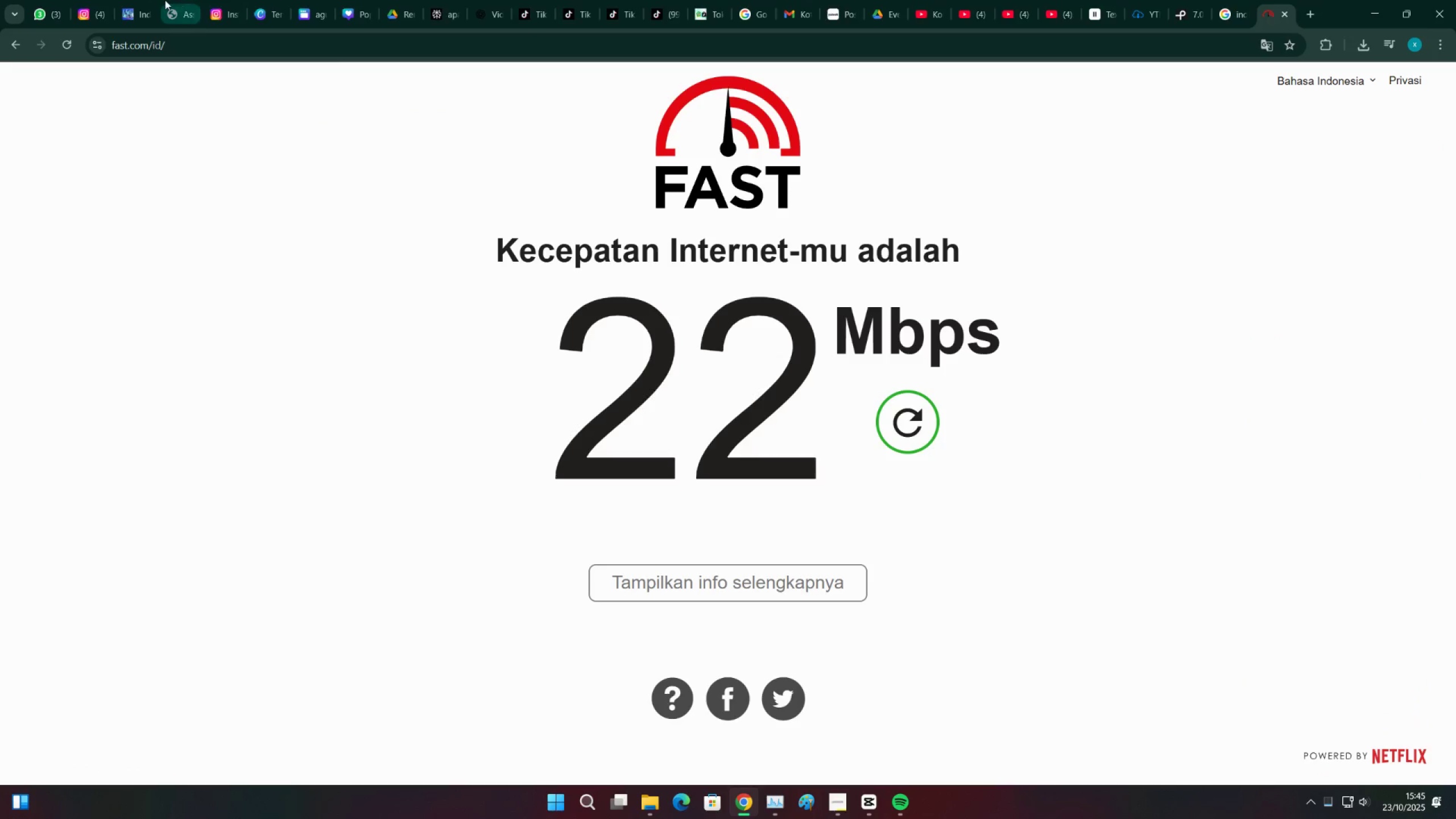 
left_click([391, 0])
 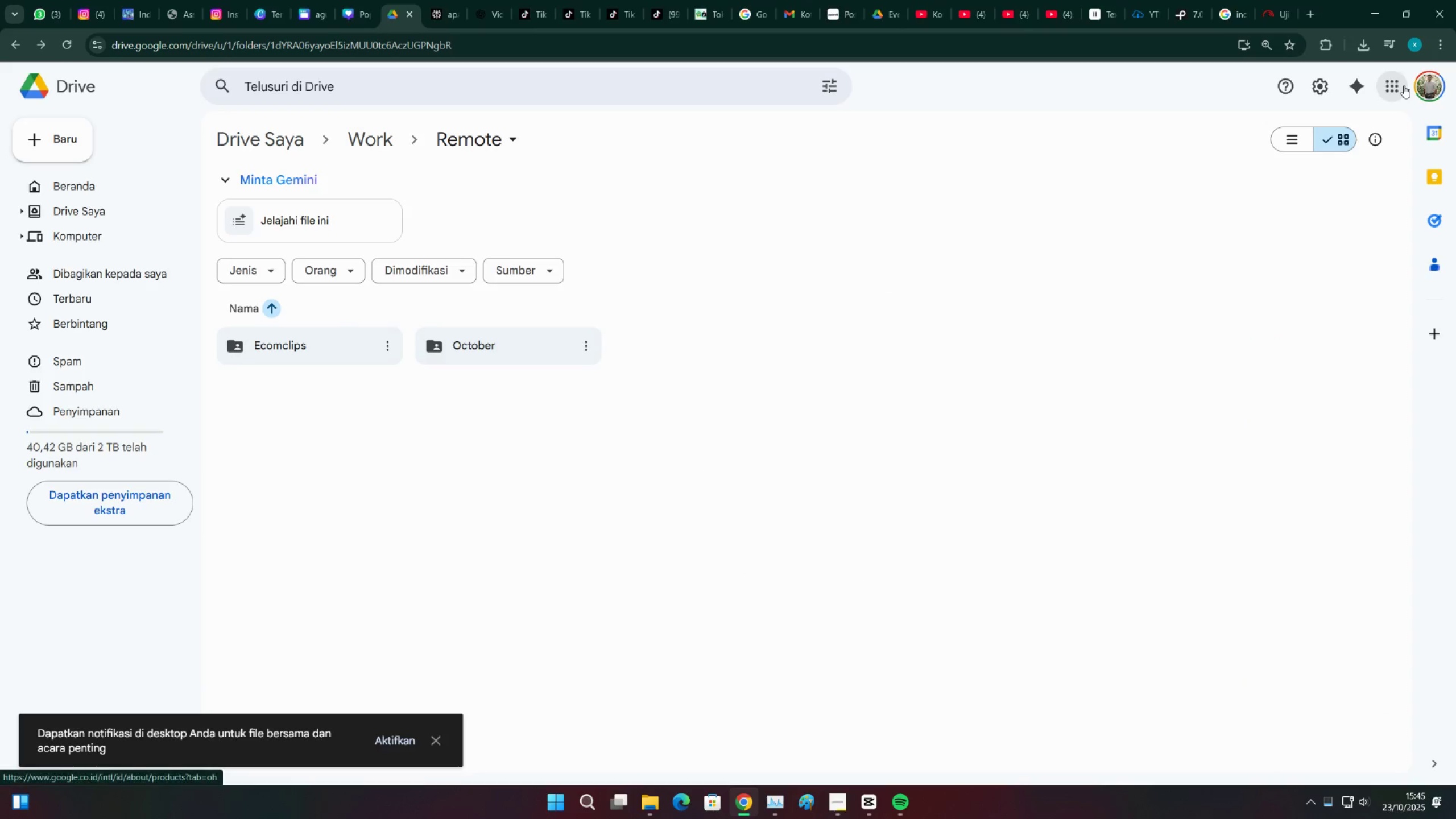 
left_click([1395, 85])
 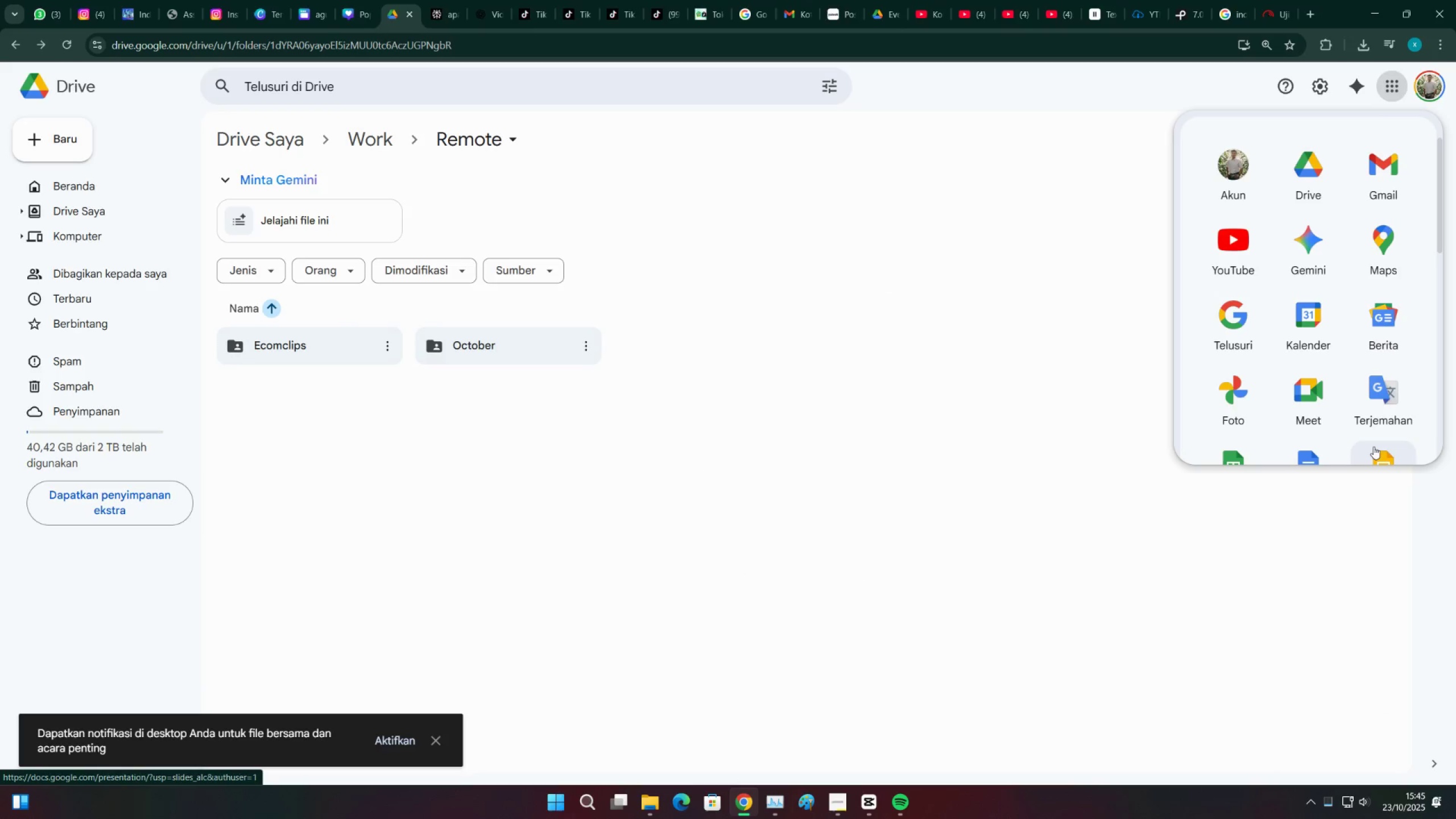 
right_click([1374, 446])
 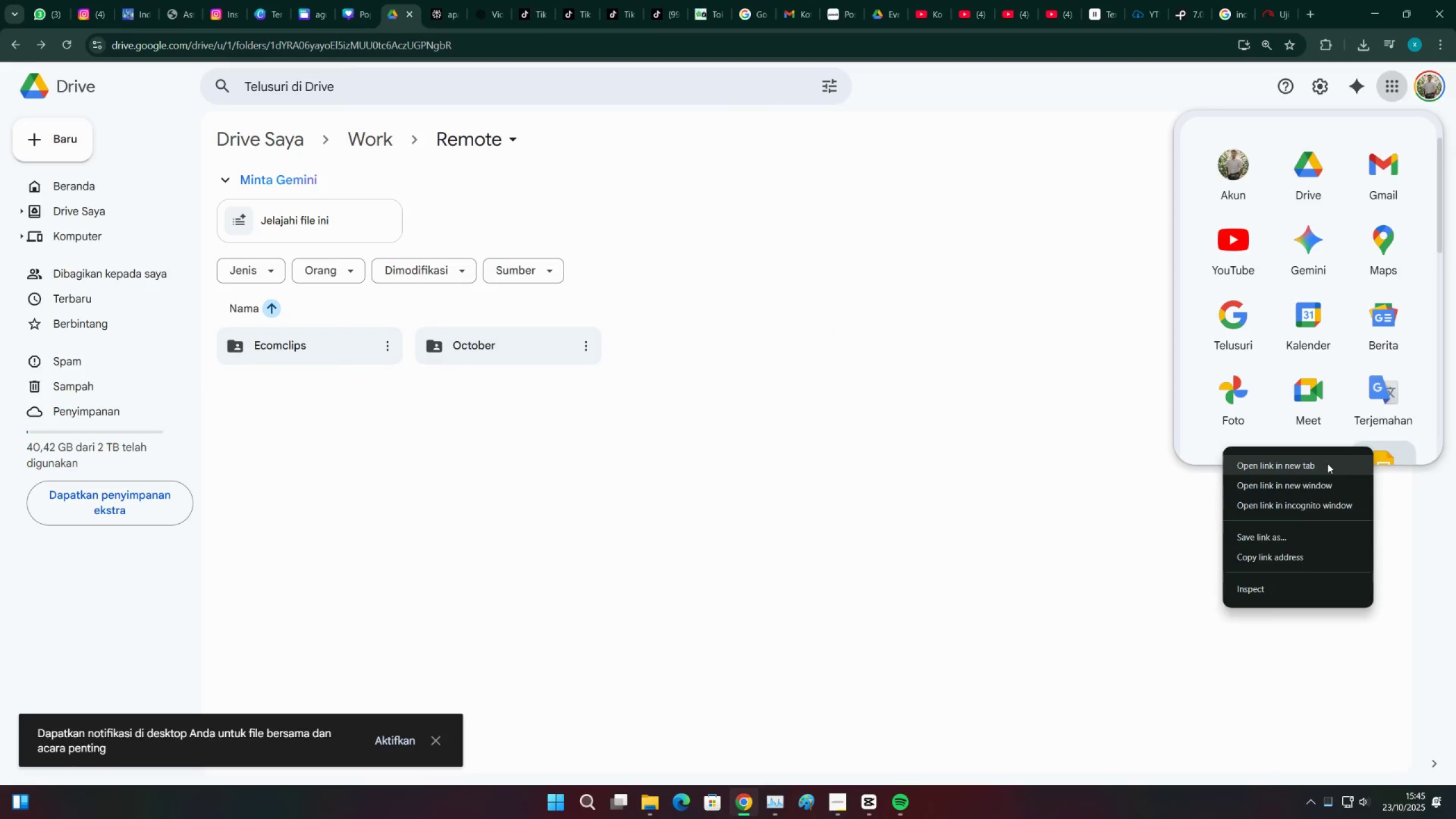 
left_click([1327, 464])
 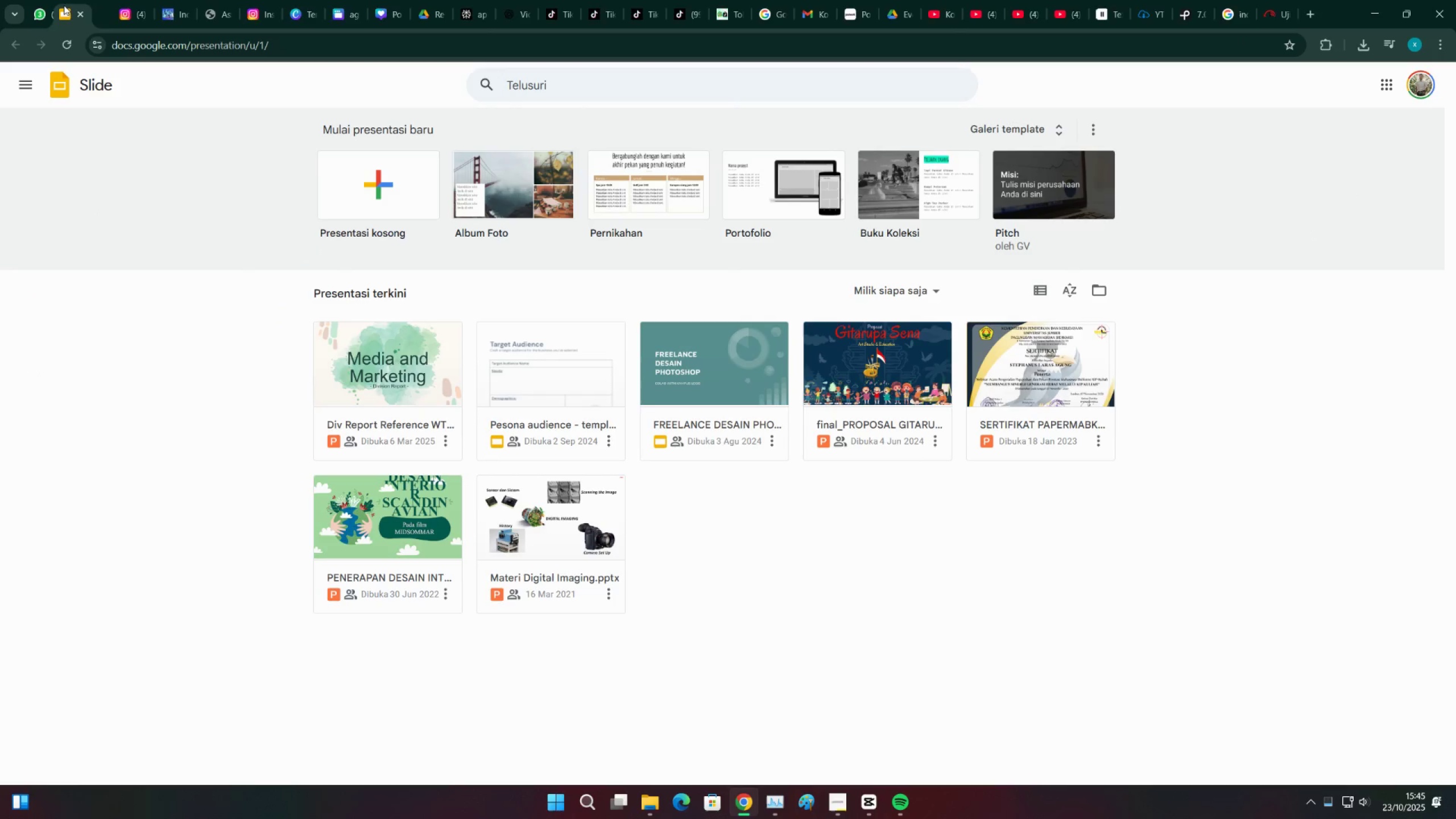 
wait(6.34)
 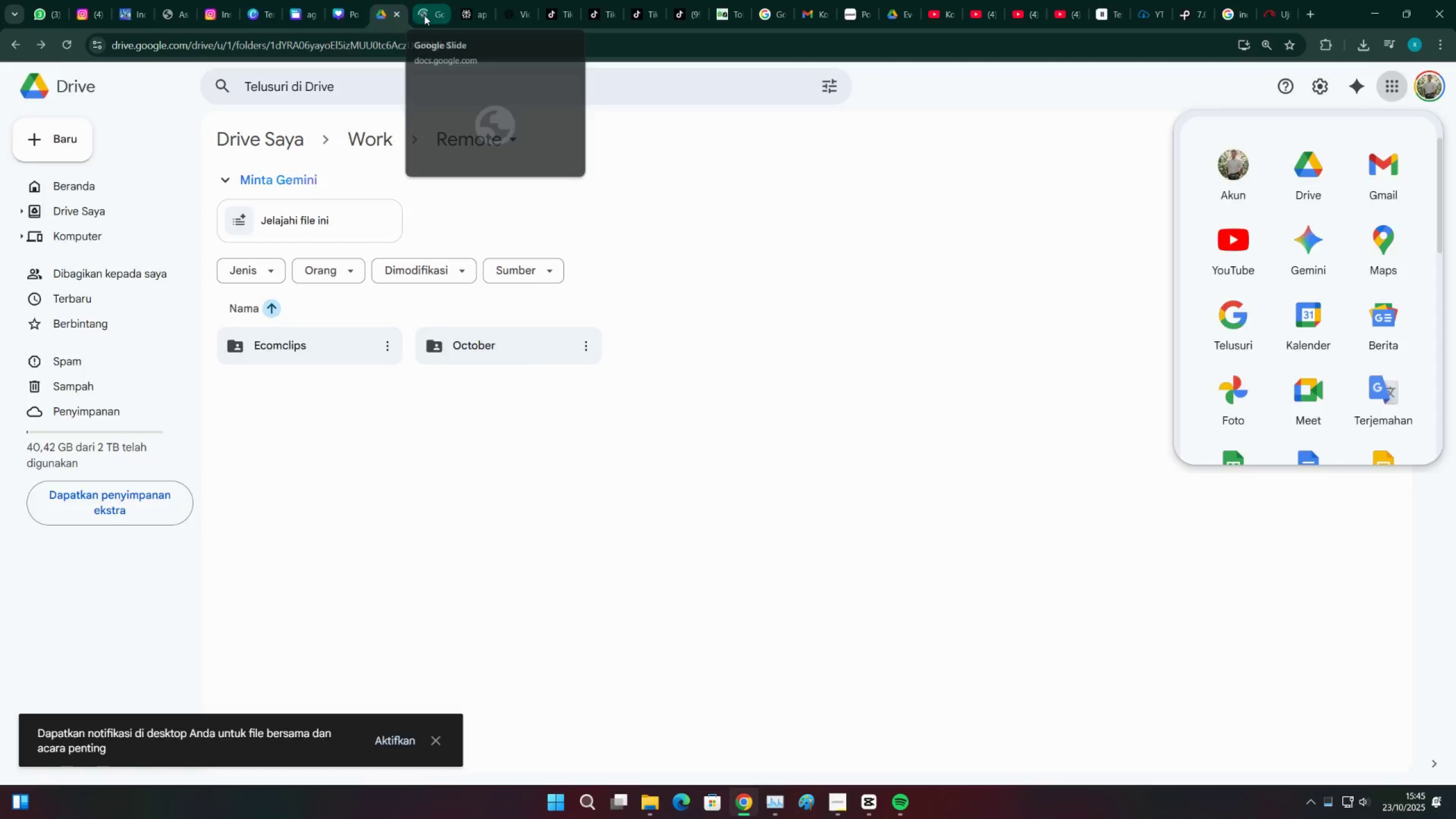 
left_click([57, 11])
 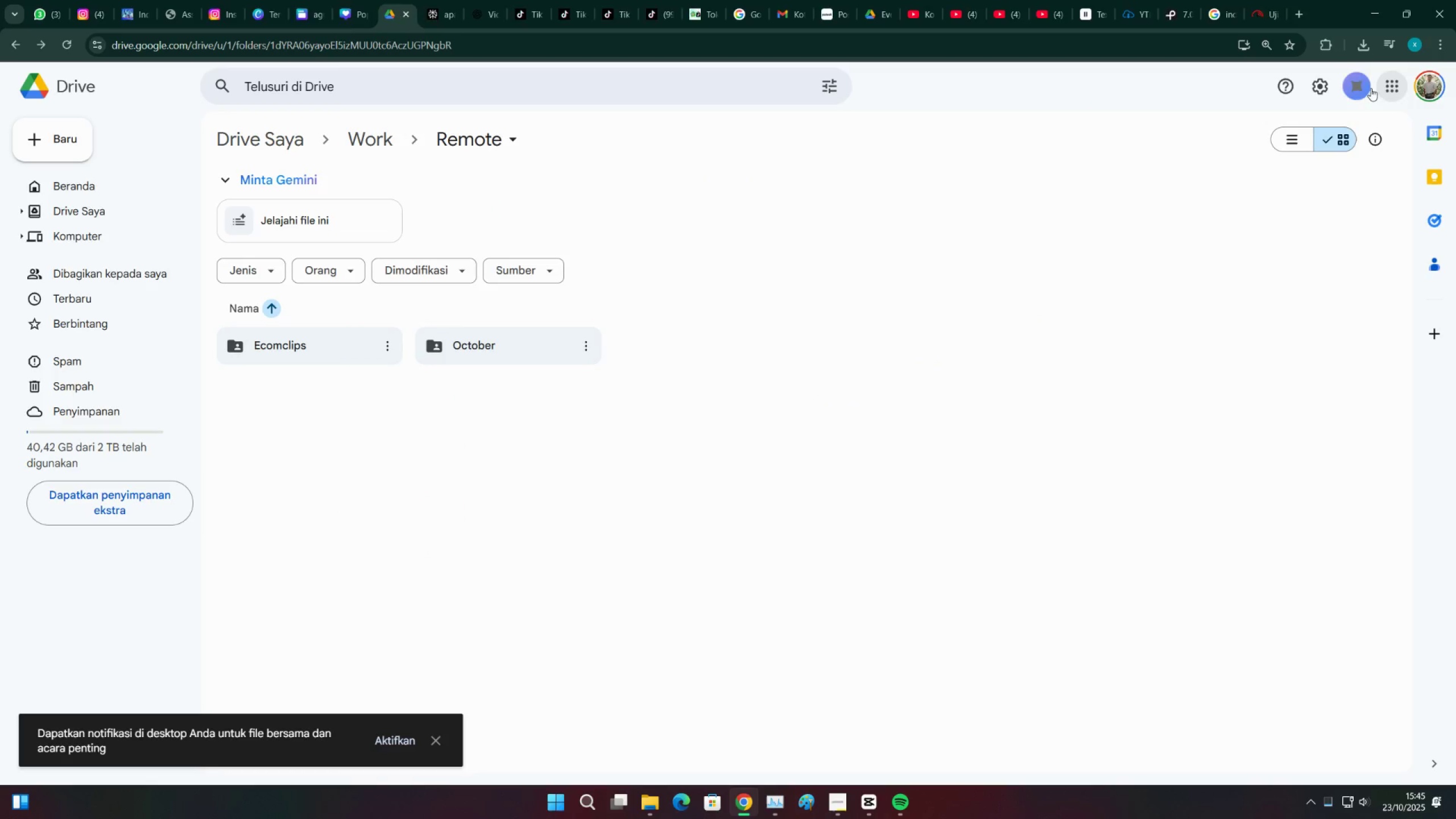 
left_click([1391, 84])
 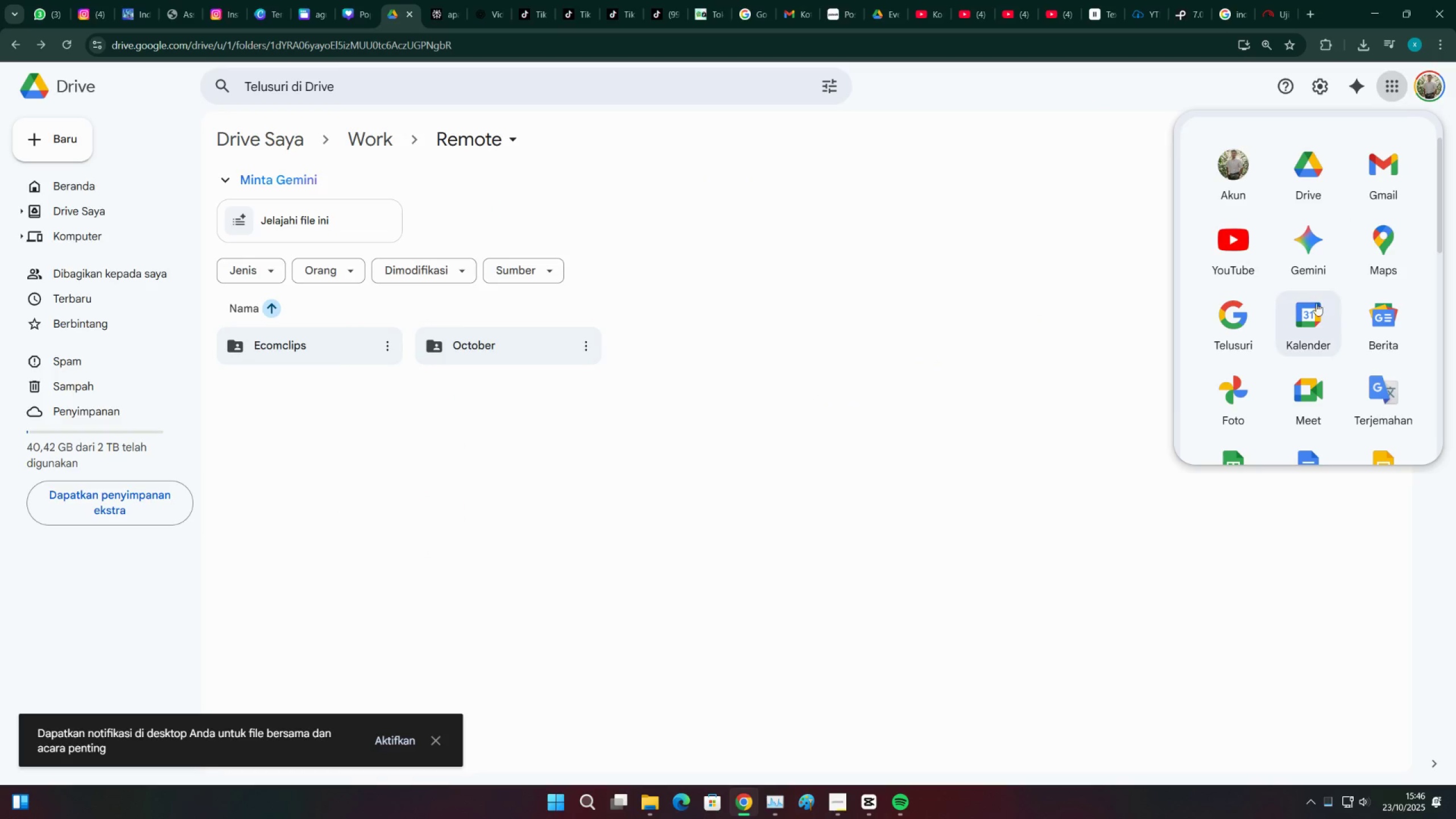 
scroll: coordinate [1310, 321], scroll_direction: down, amount: 5.0
 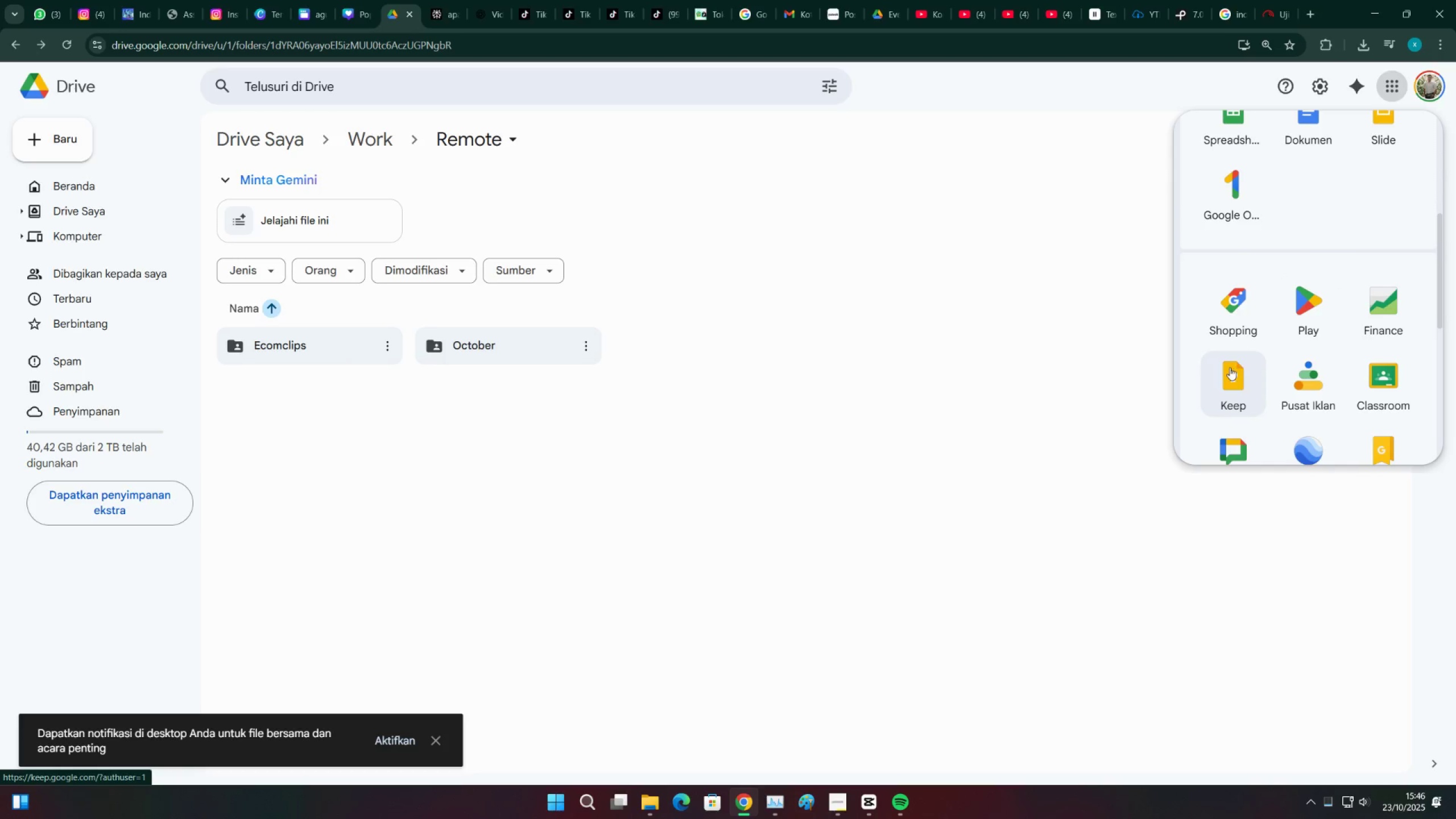 
right_click([1230, 367])
 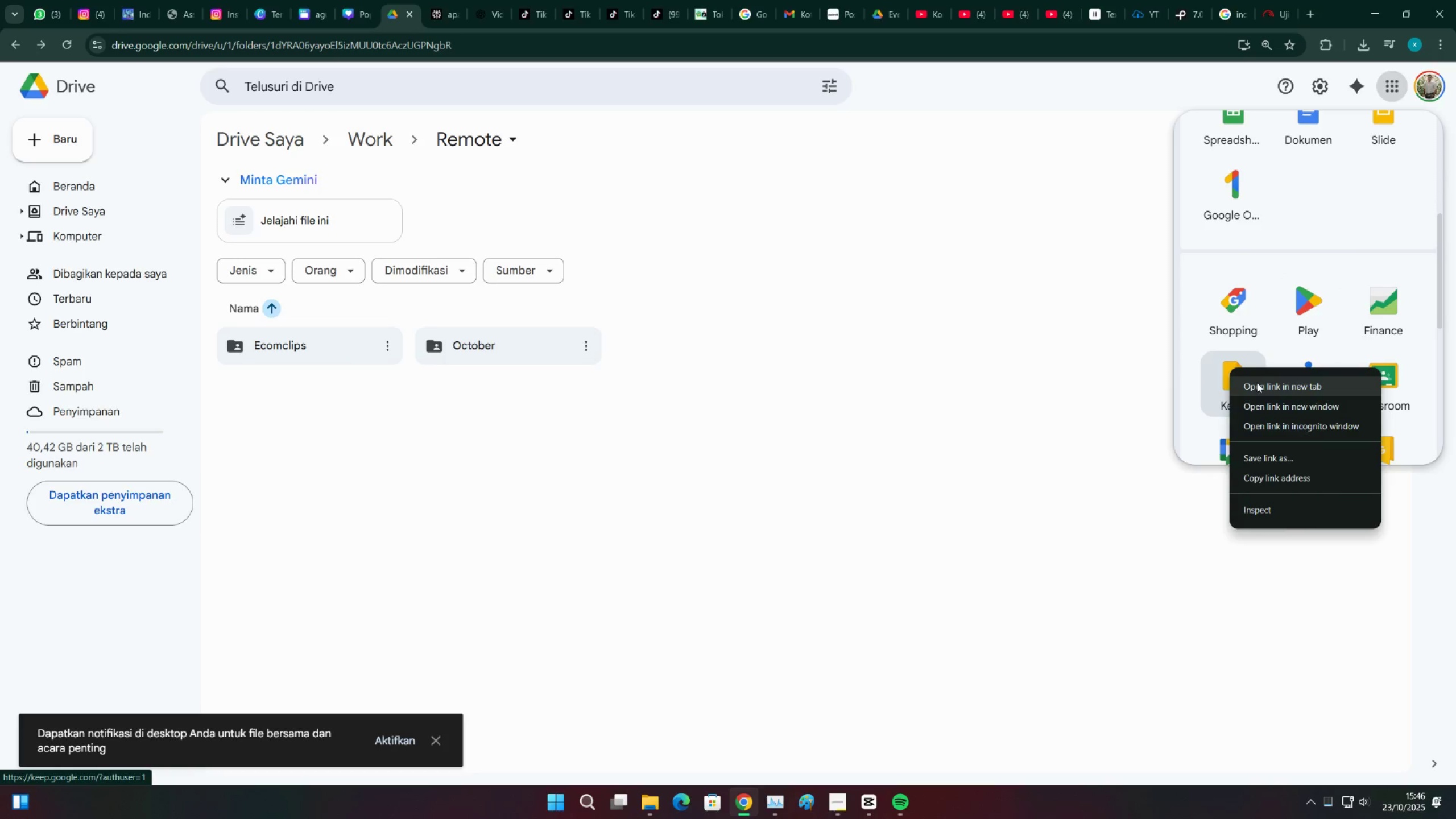 
left_click([1257, 383])
 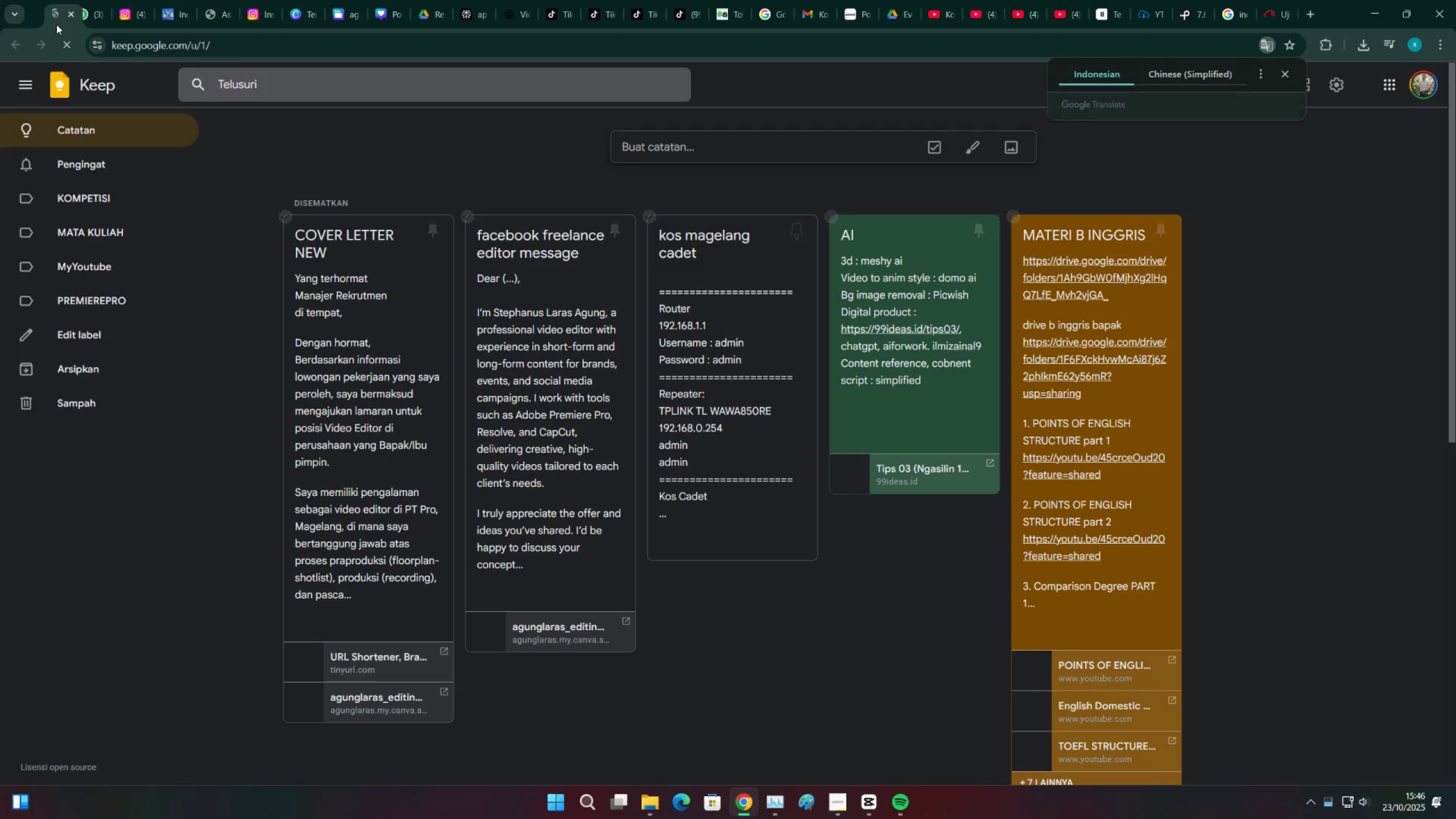 
scroll: coordinate [715, 589], scroll_direction: down, amount: 8.0
 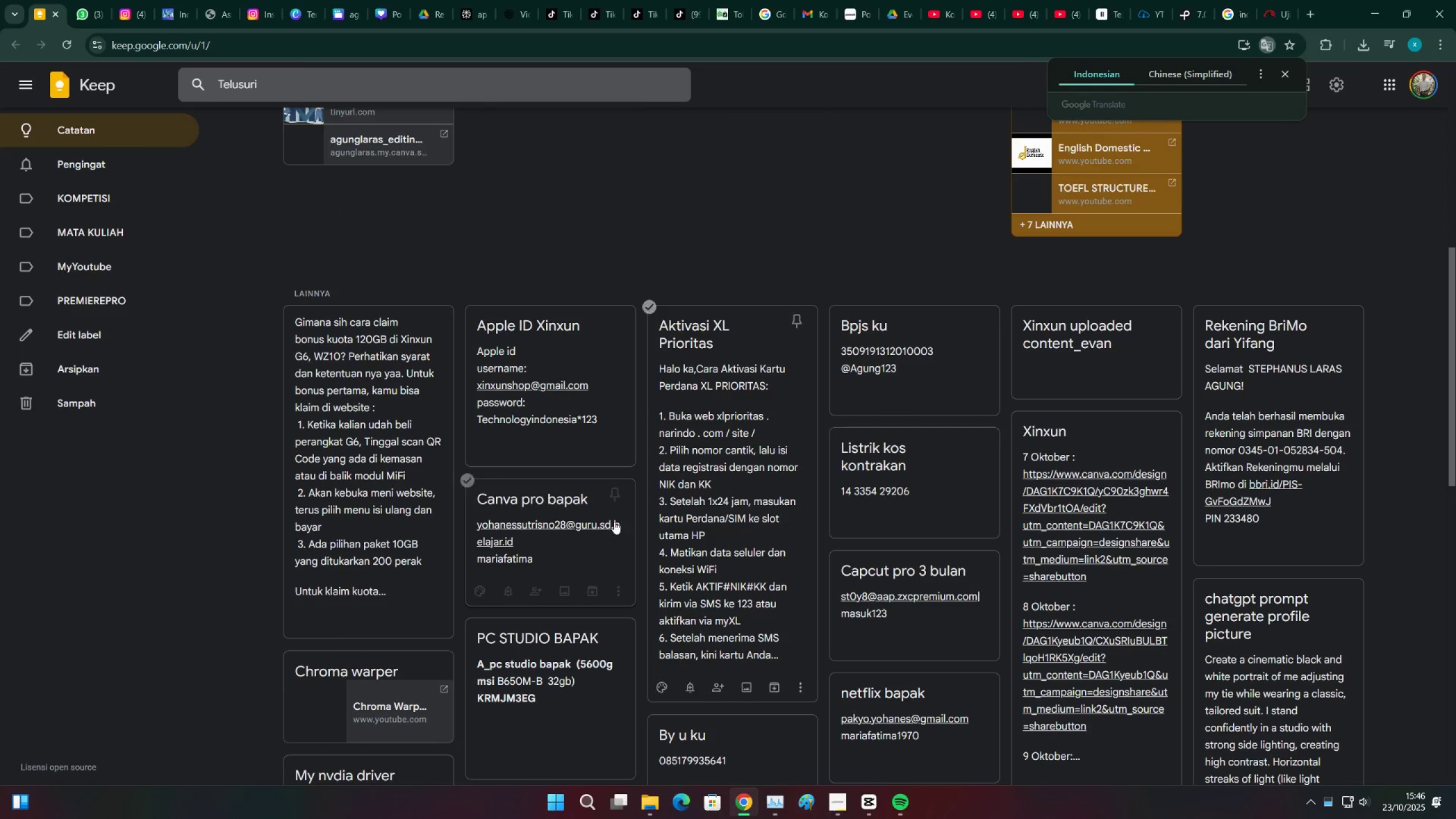 
scroll: coordinate [393, 458], scroll_direction: up, amount: 1.0
 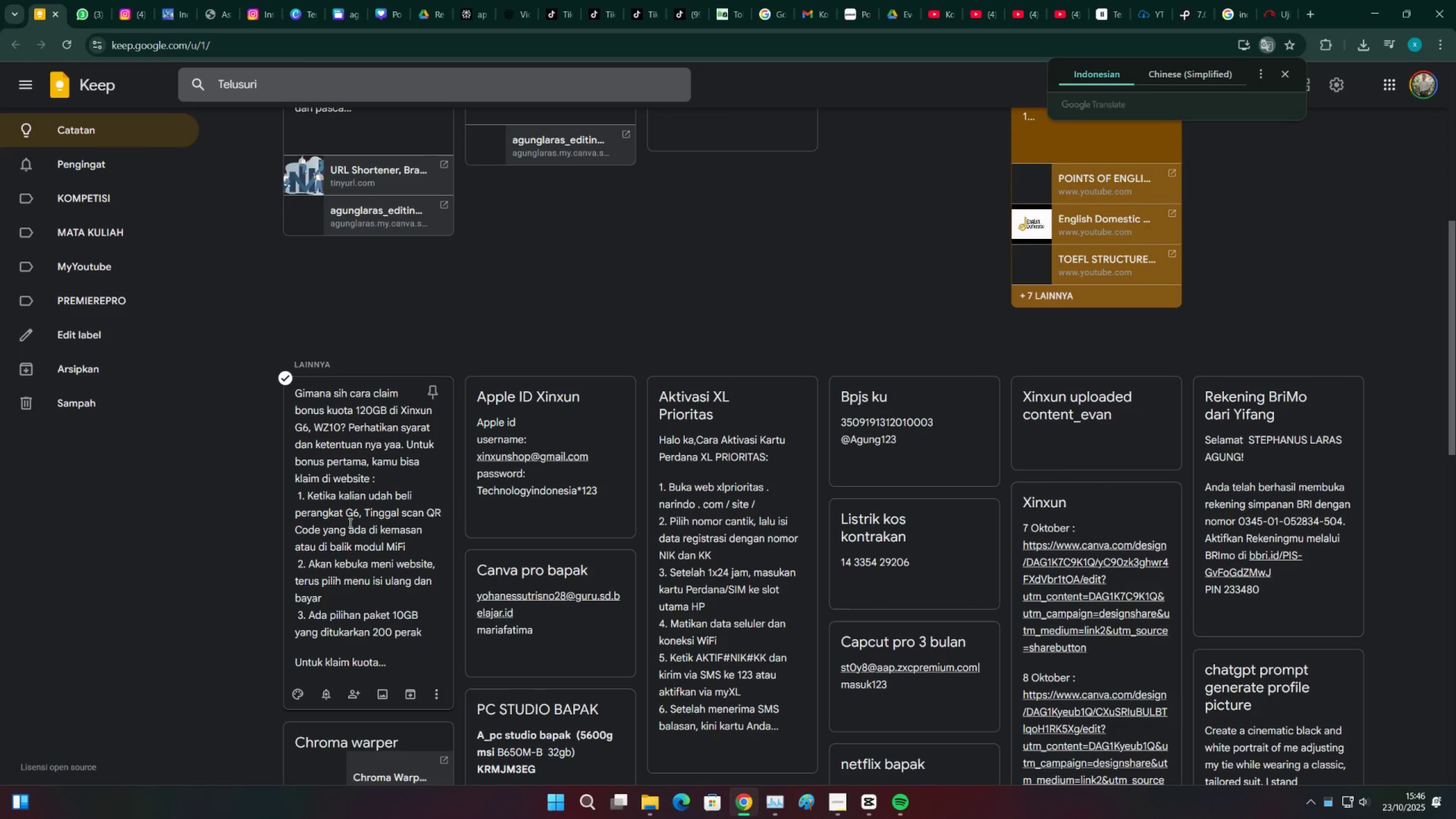 
left_click([349, 520])
 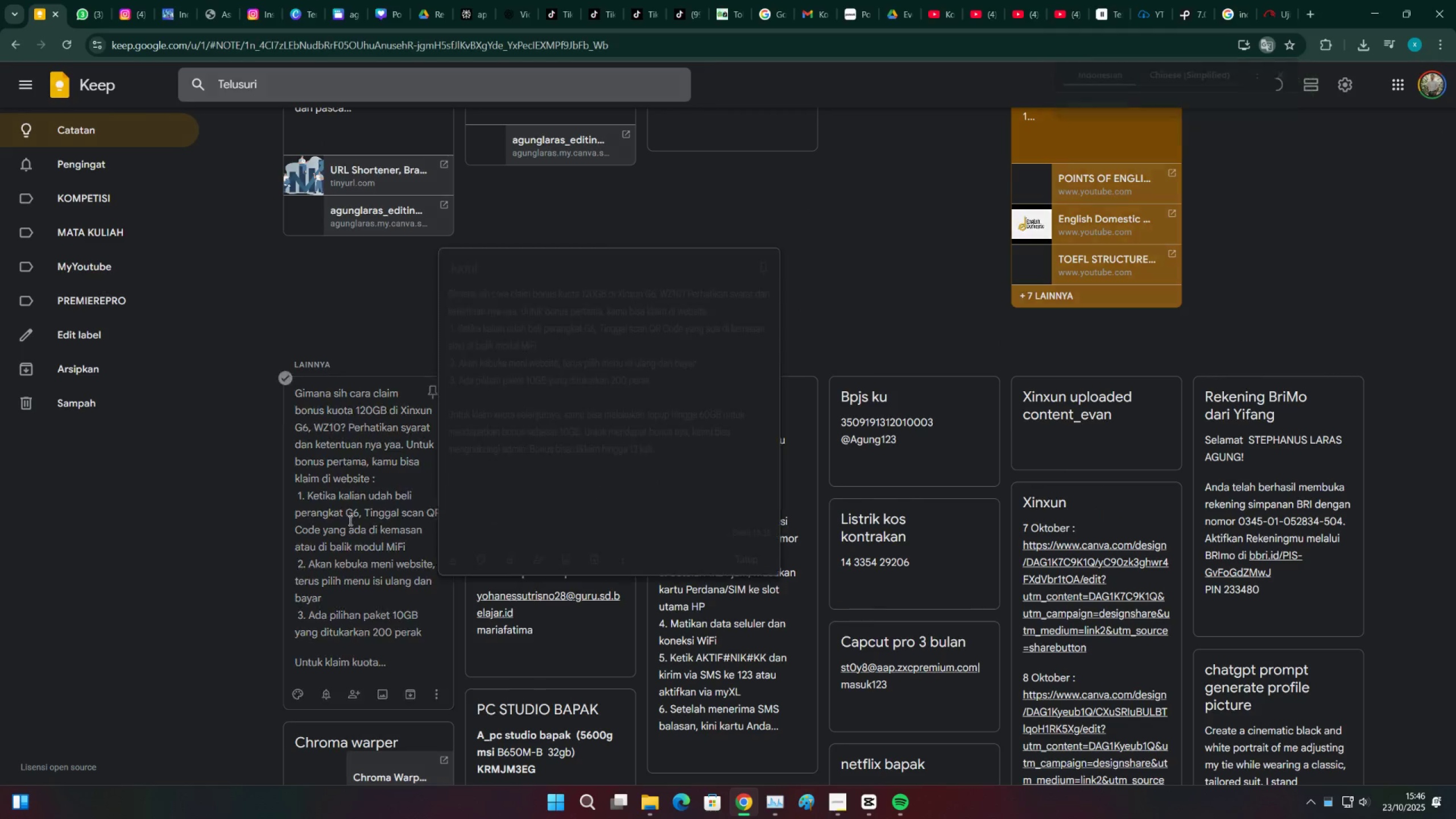 
scroll: coordinate [349, 520], scroll_direction: up, amount: 1.0
 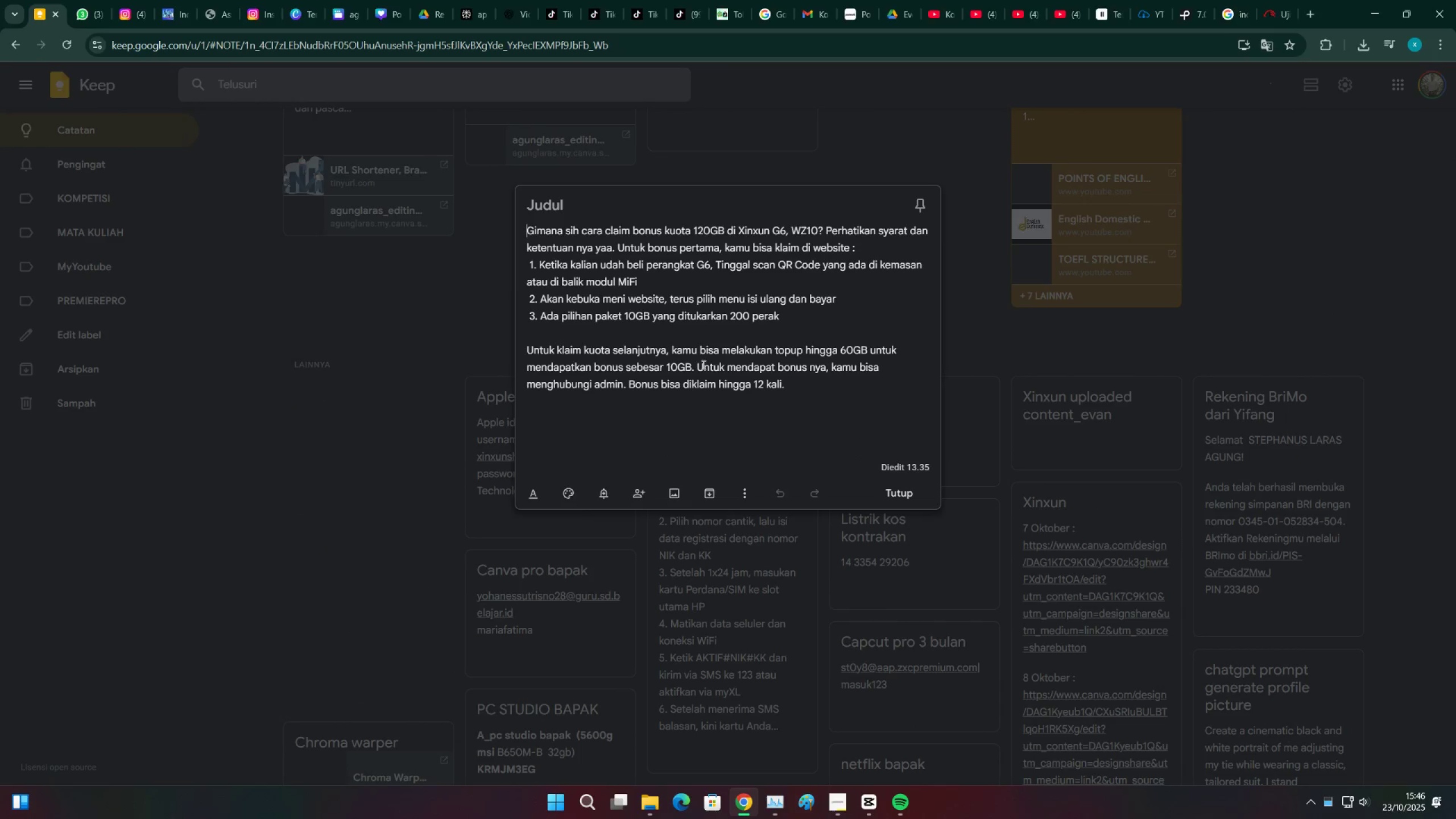 
scroll: coordinate [692, 363], scroll_direction: down, amount: 2.0
 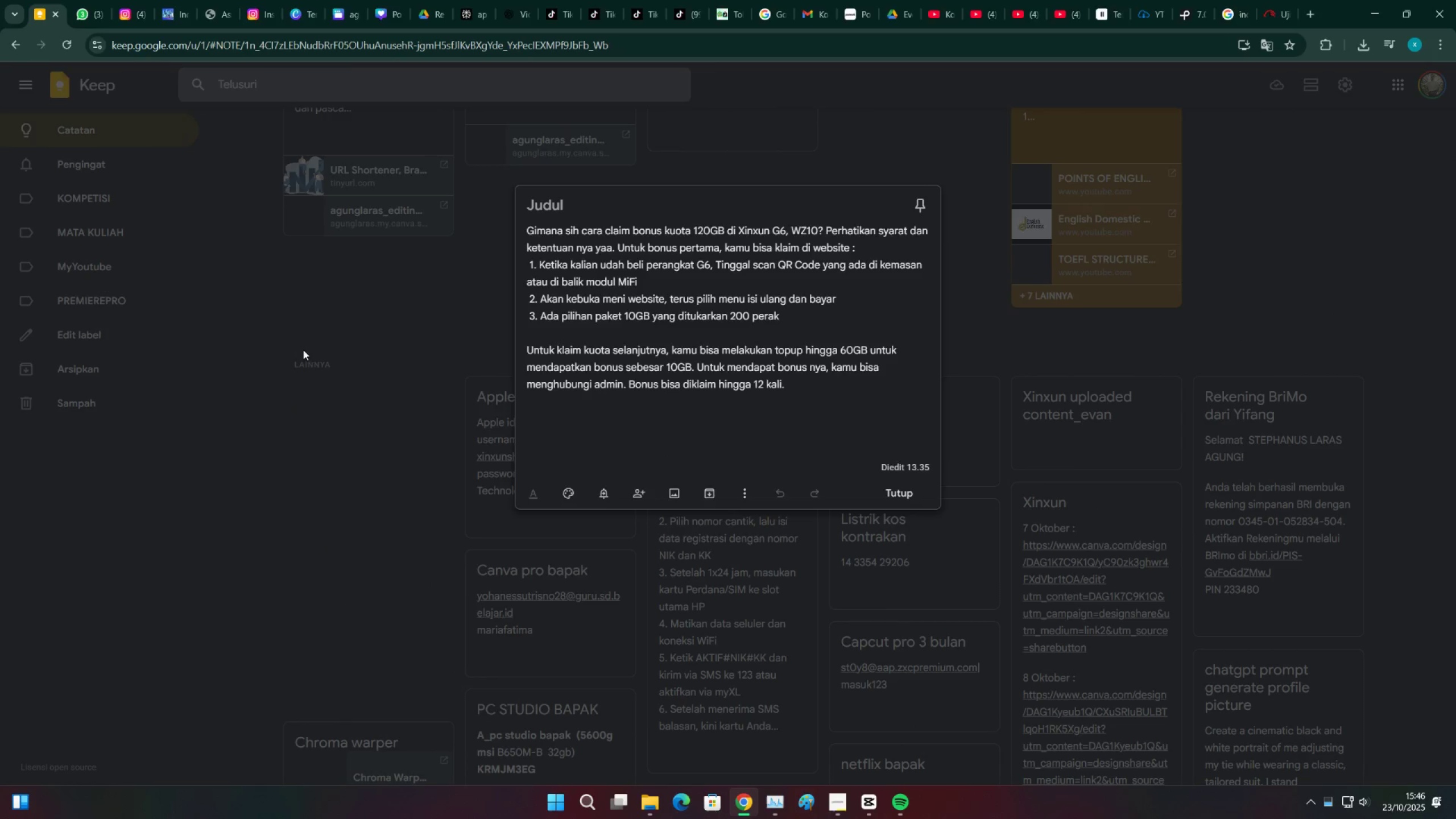 
left_click([303, 350])
 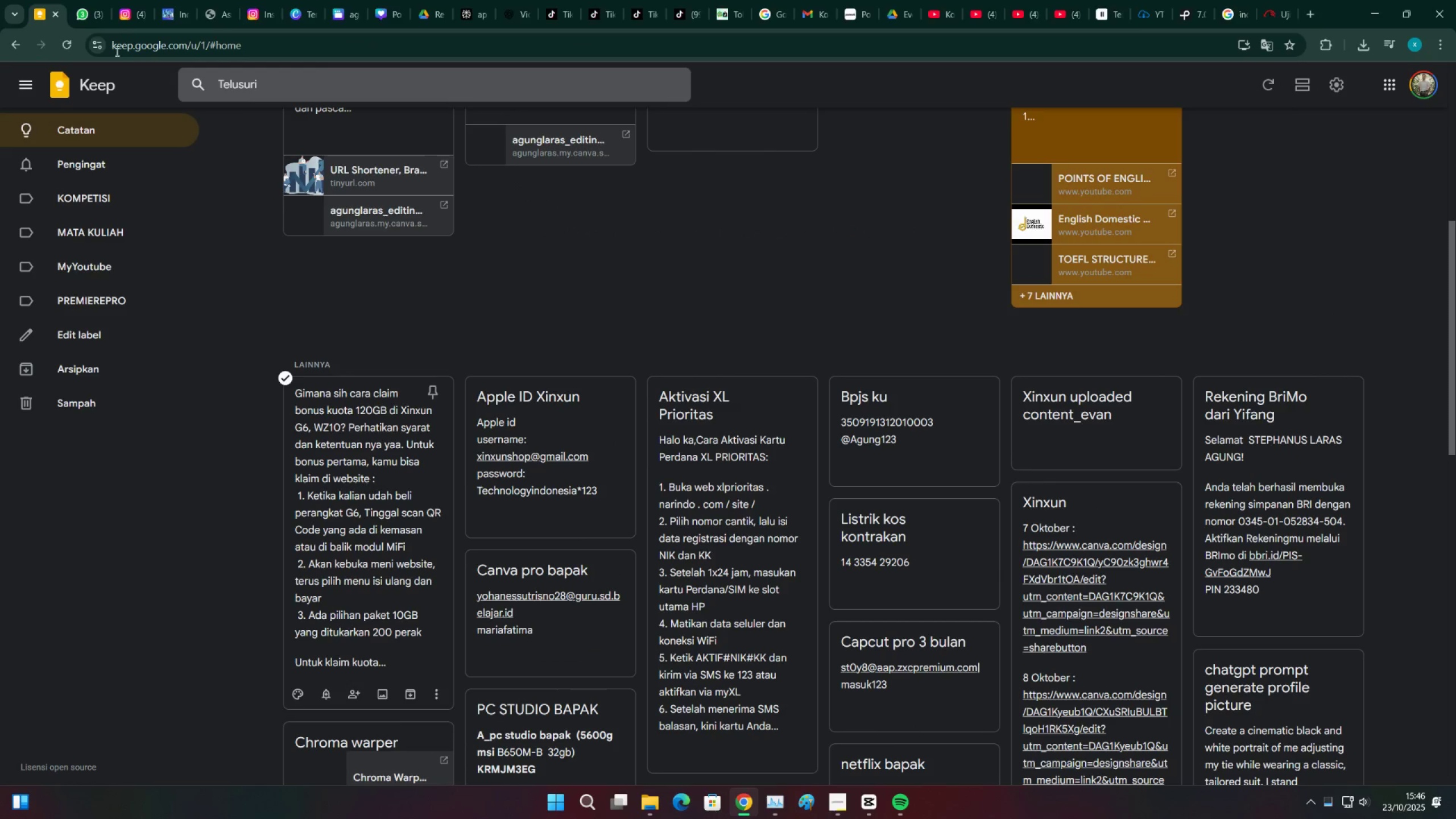 
left_click([86, 0])
 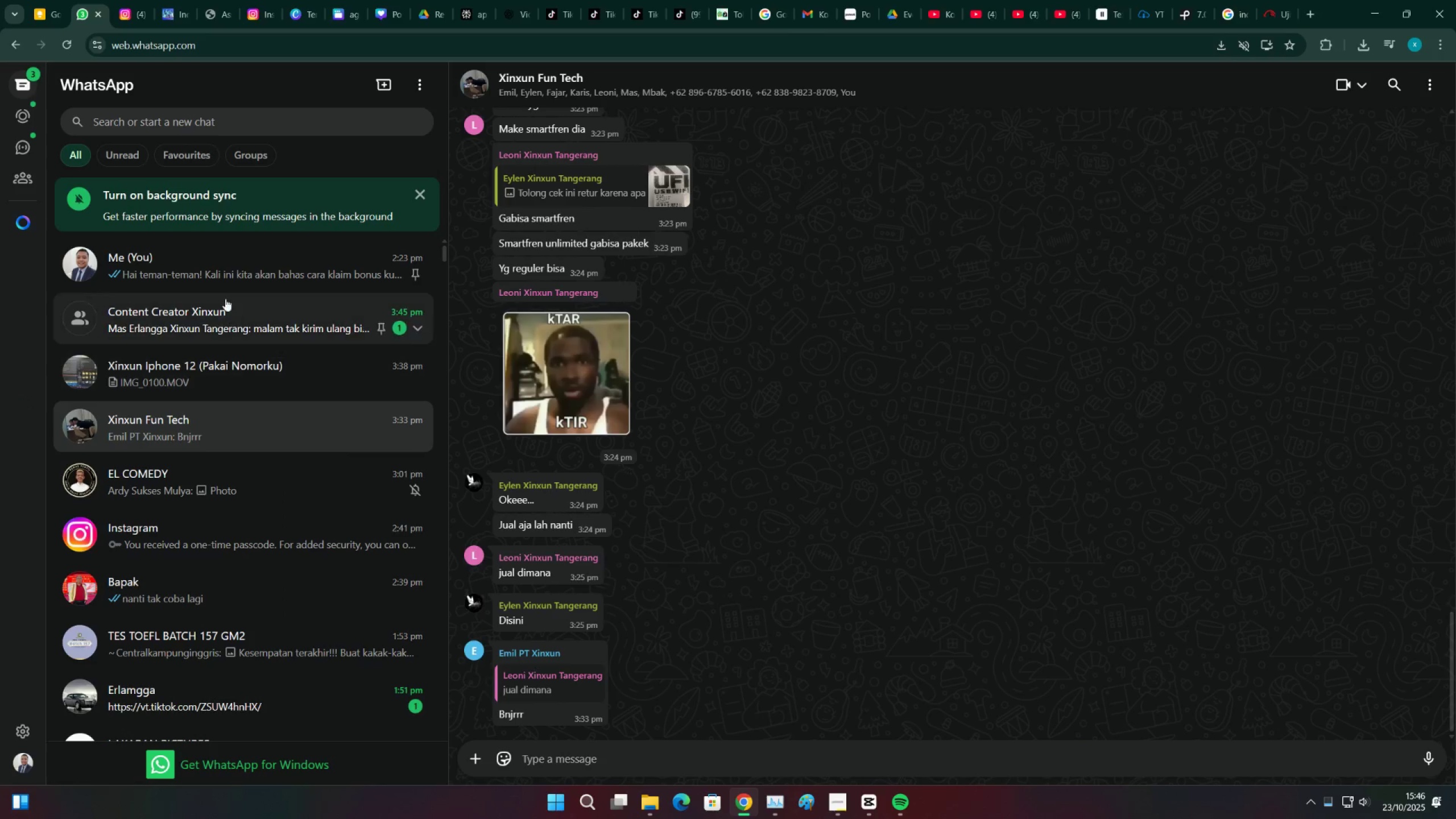 
left_click([229, 274])
 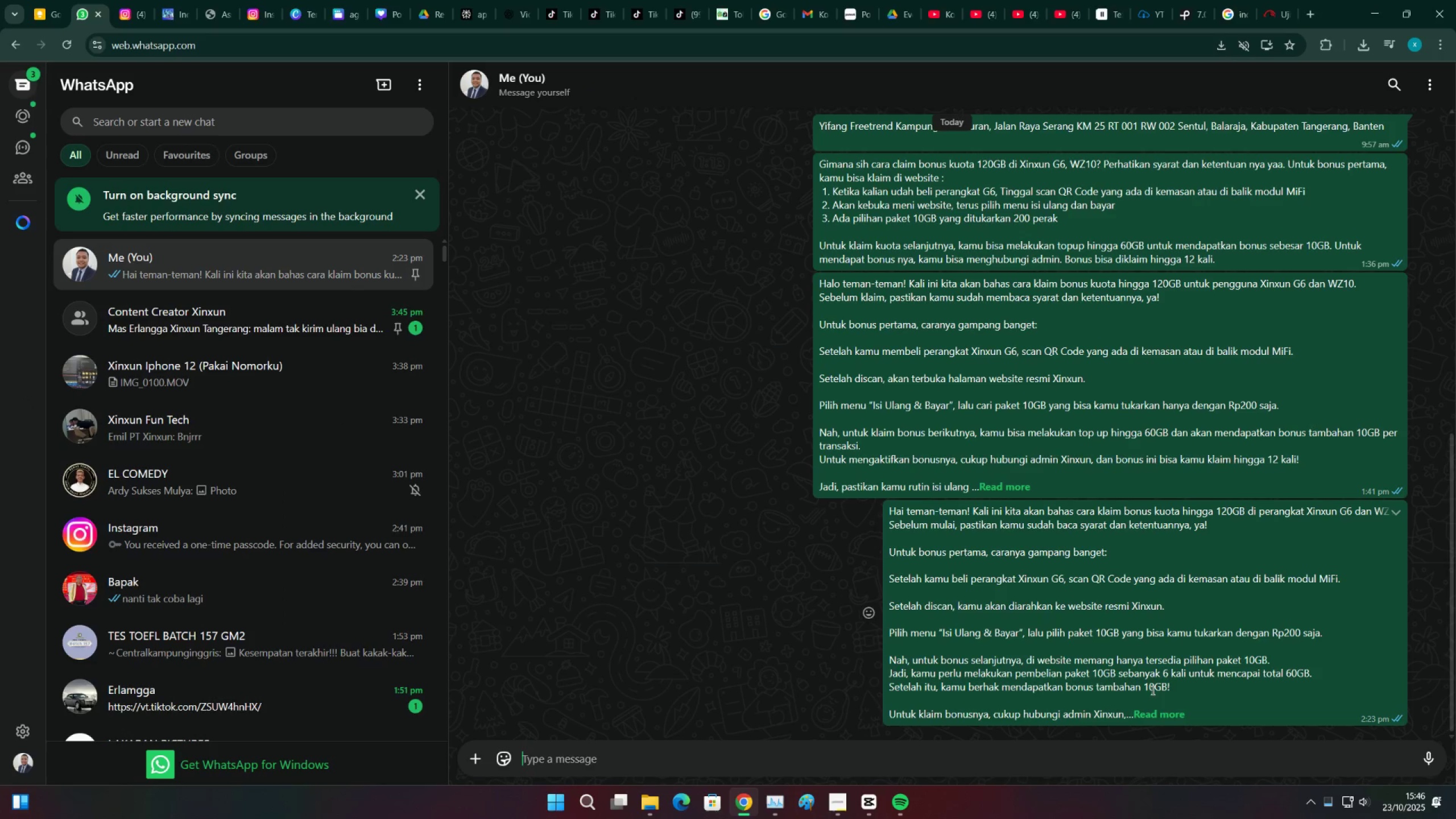 
left_click([1170, 715])
 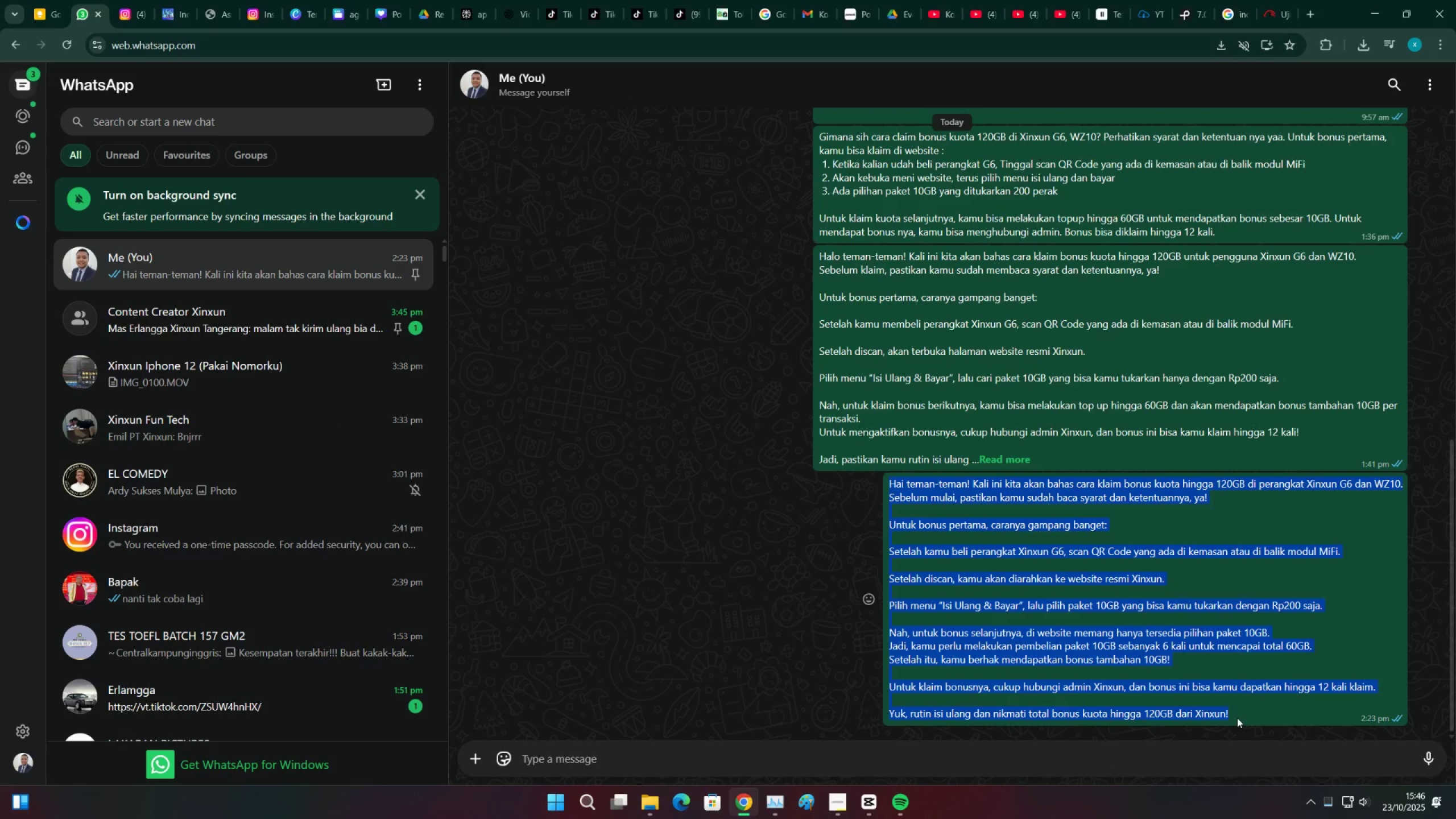 
key(Control+ControlLeft)
 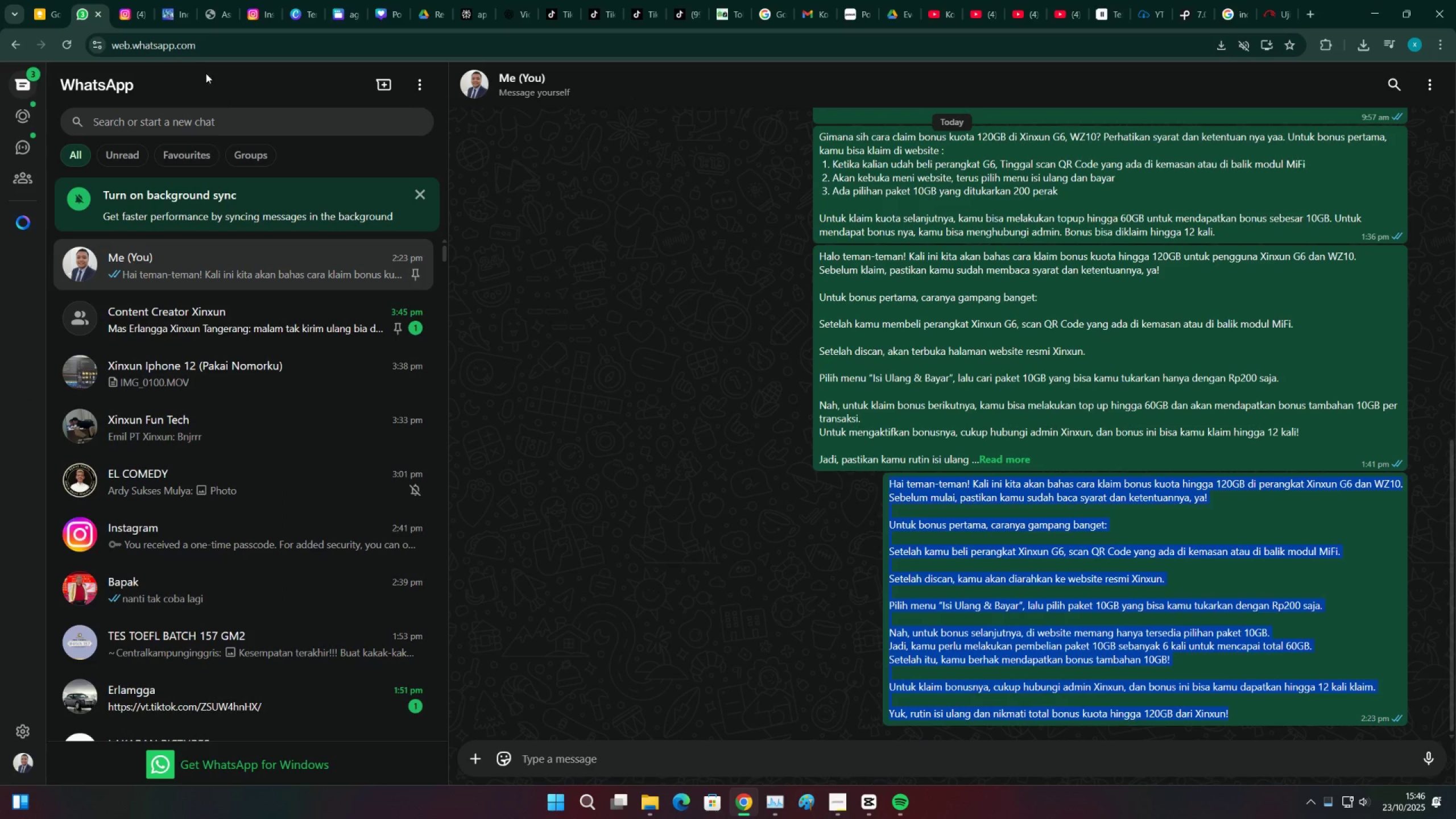 
key(Control+C)
 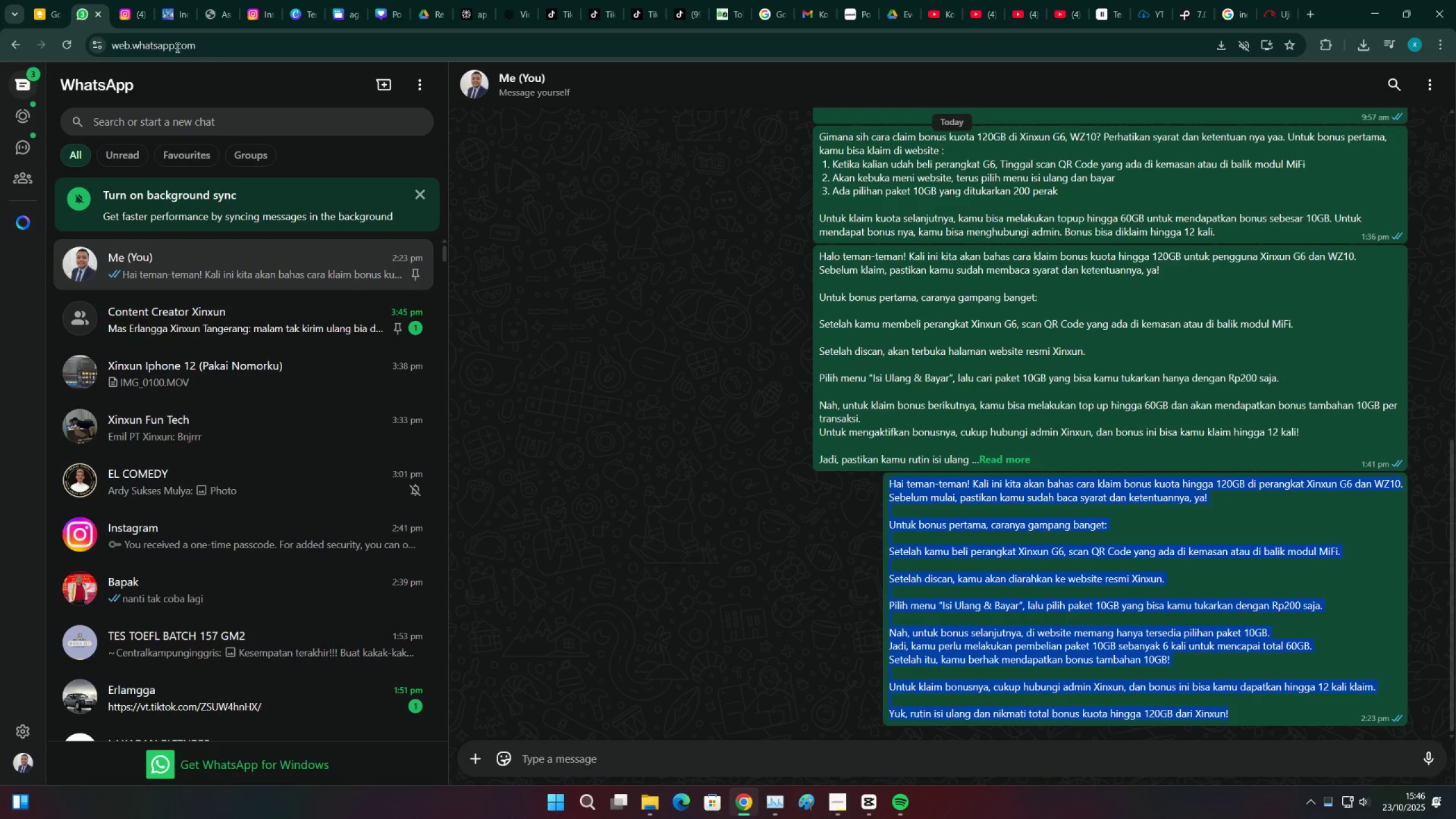 
key(Control+ControlLeft)
 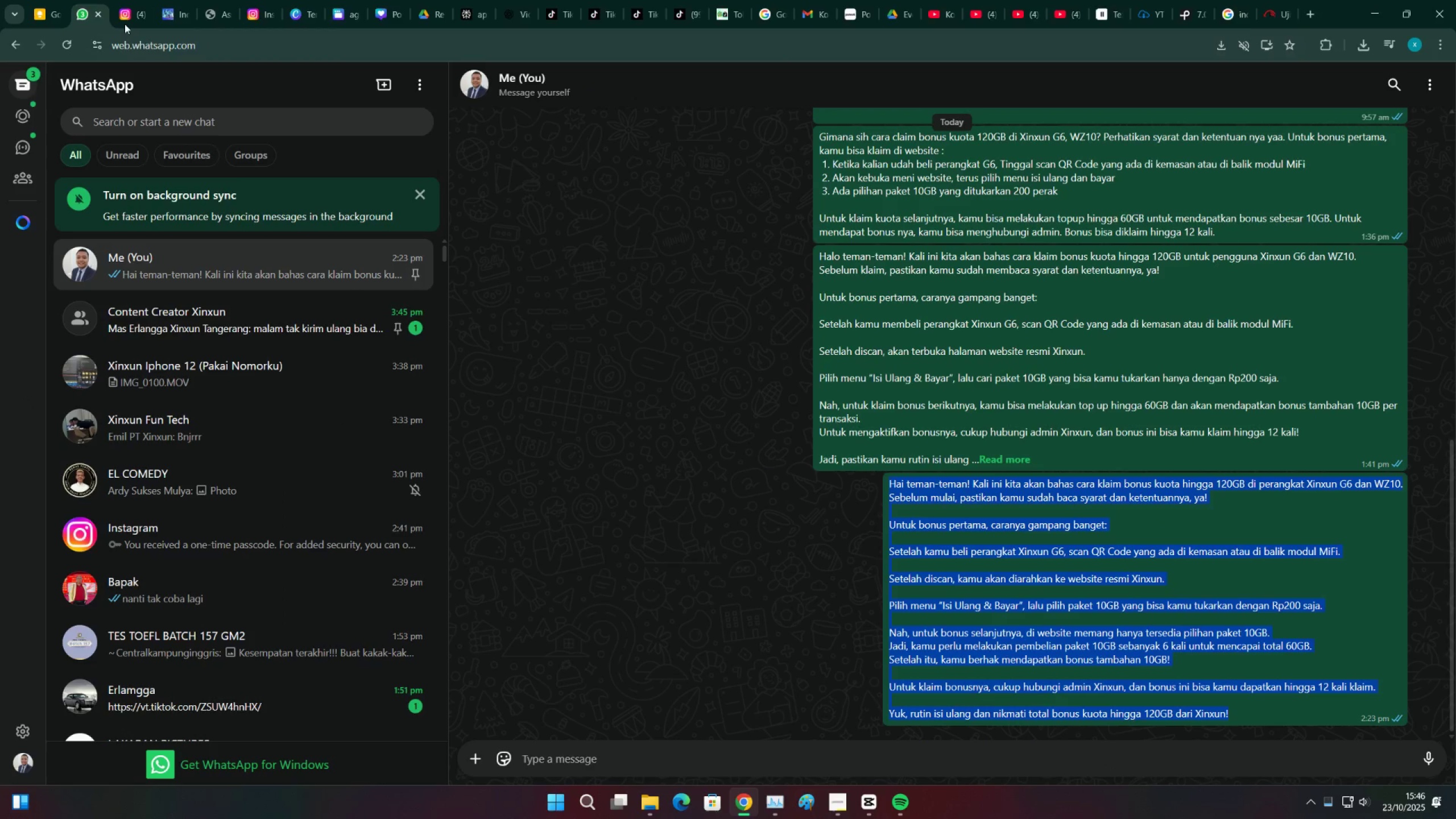 
key(Control+C)
 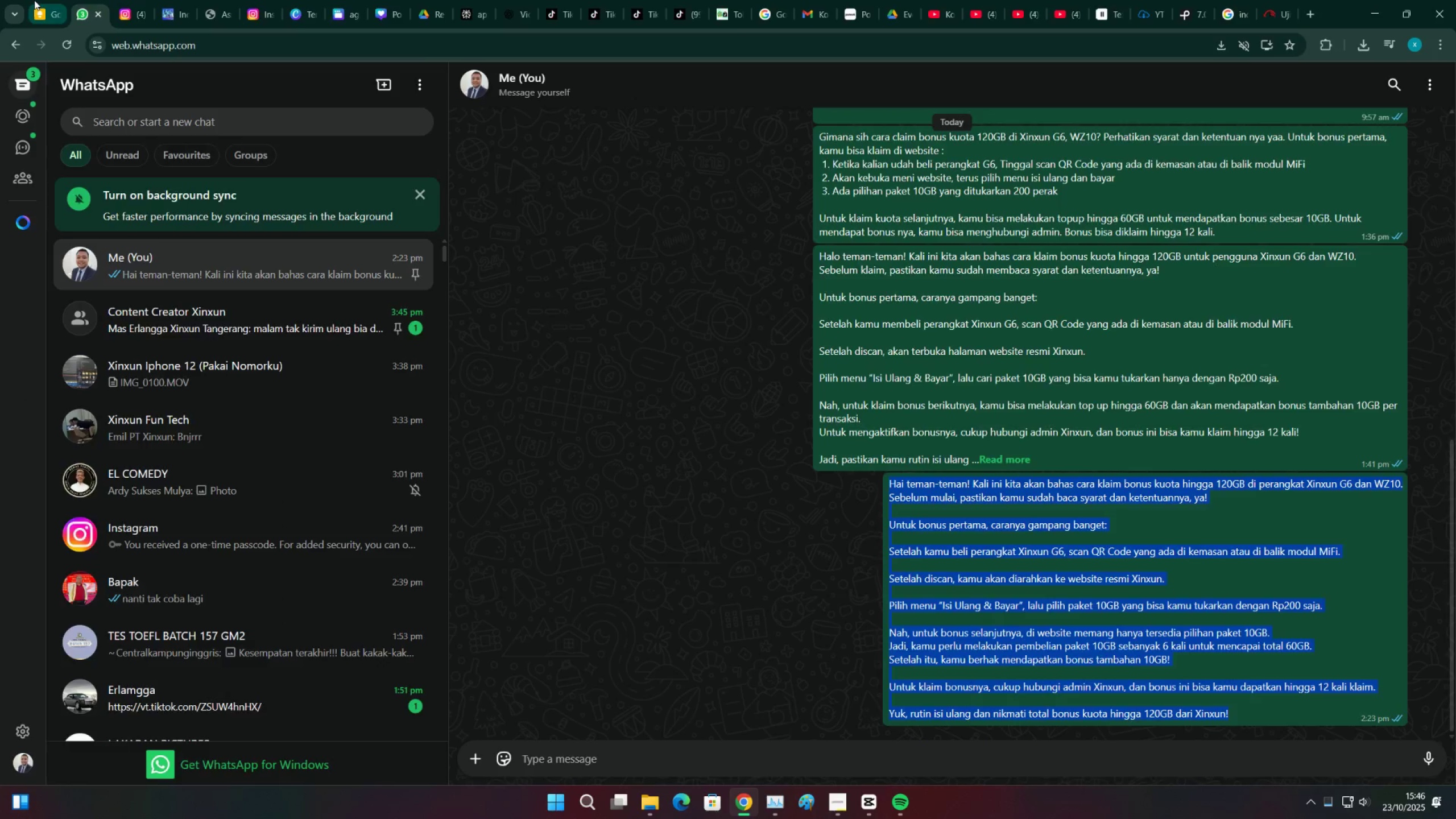 
left_click([34, 0])
 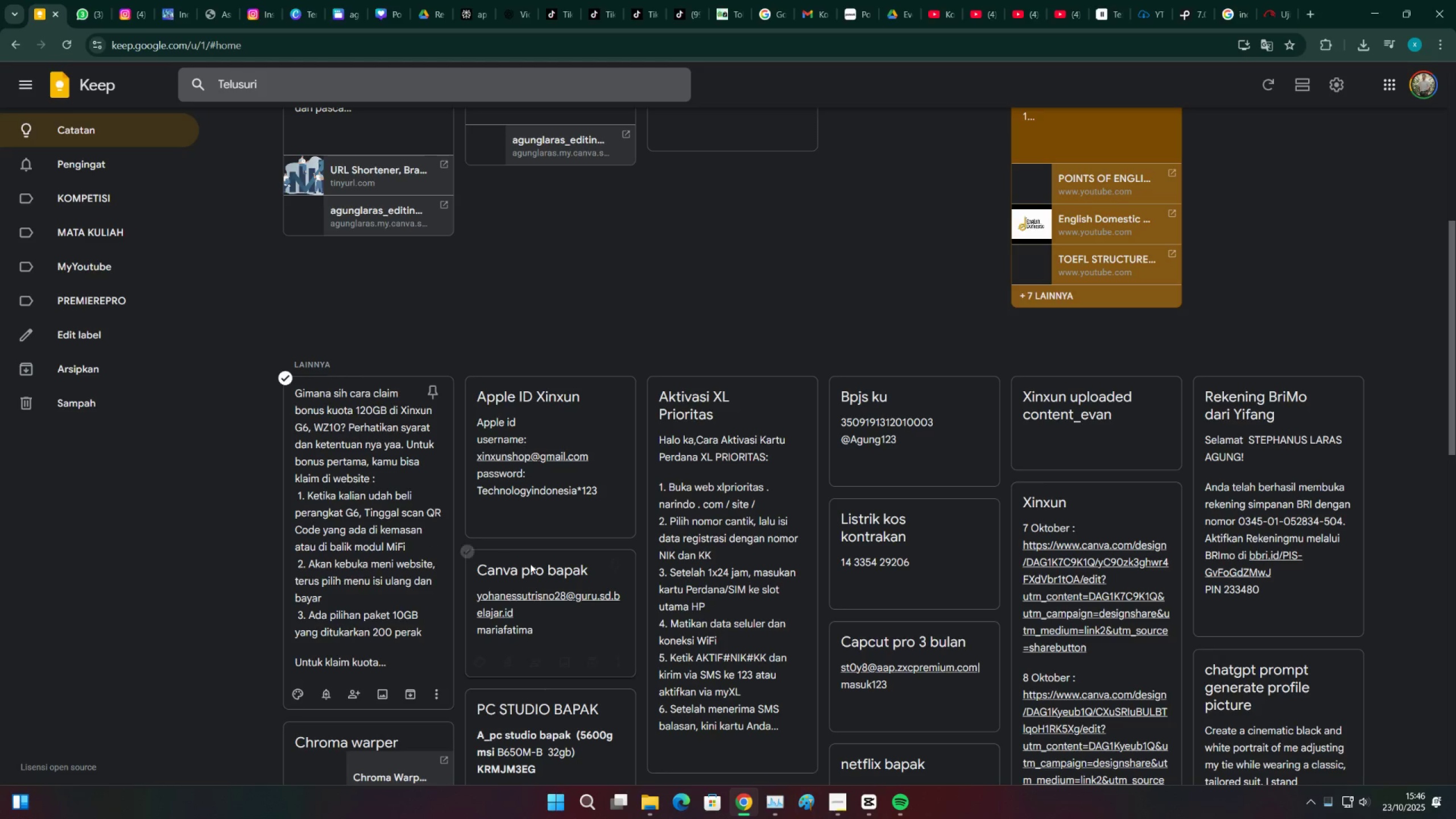 
scroll: coordinate [514, 572], scroll_direction: down, amount: 2.0
 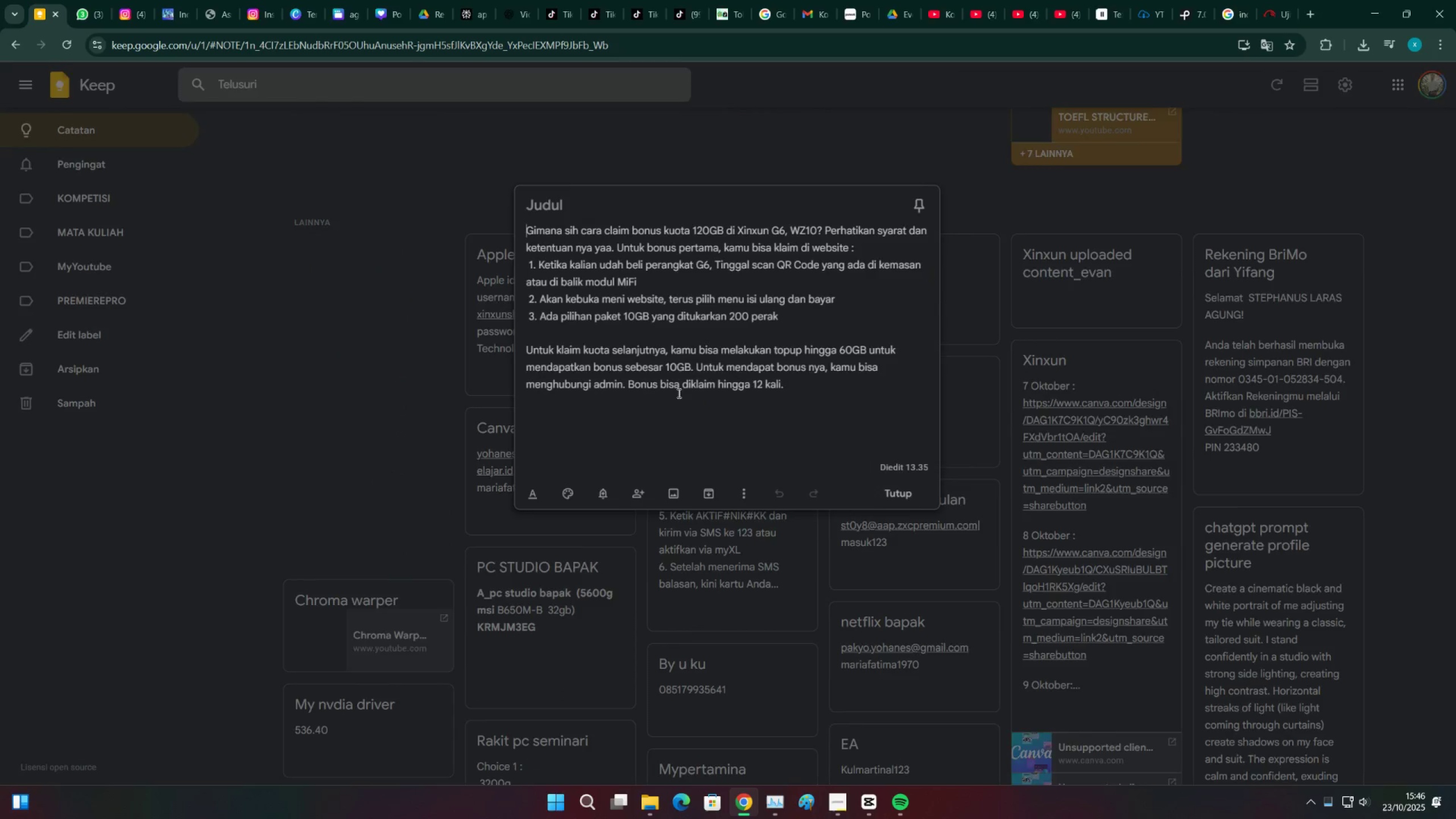 
double_click([813, 383])
 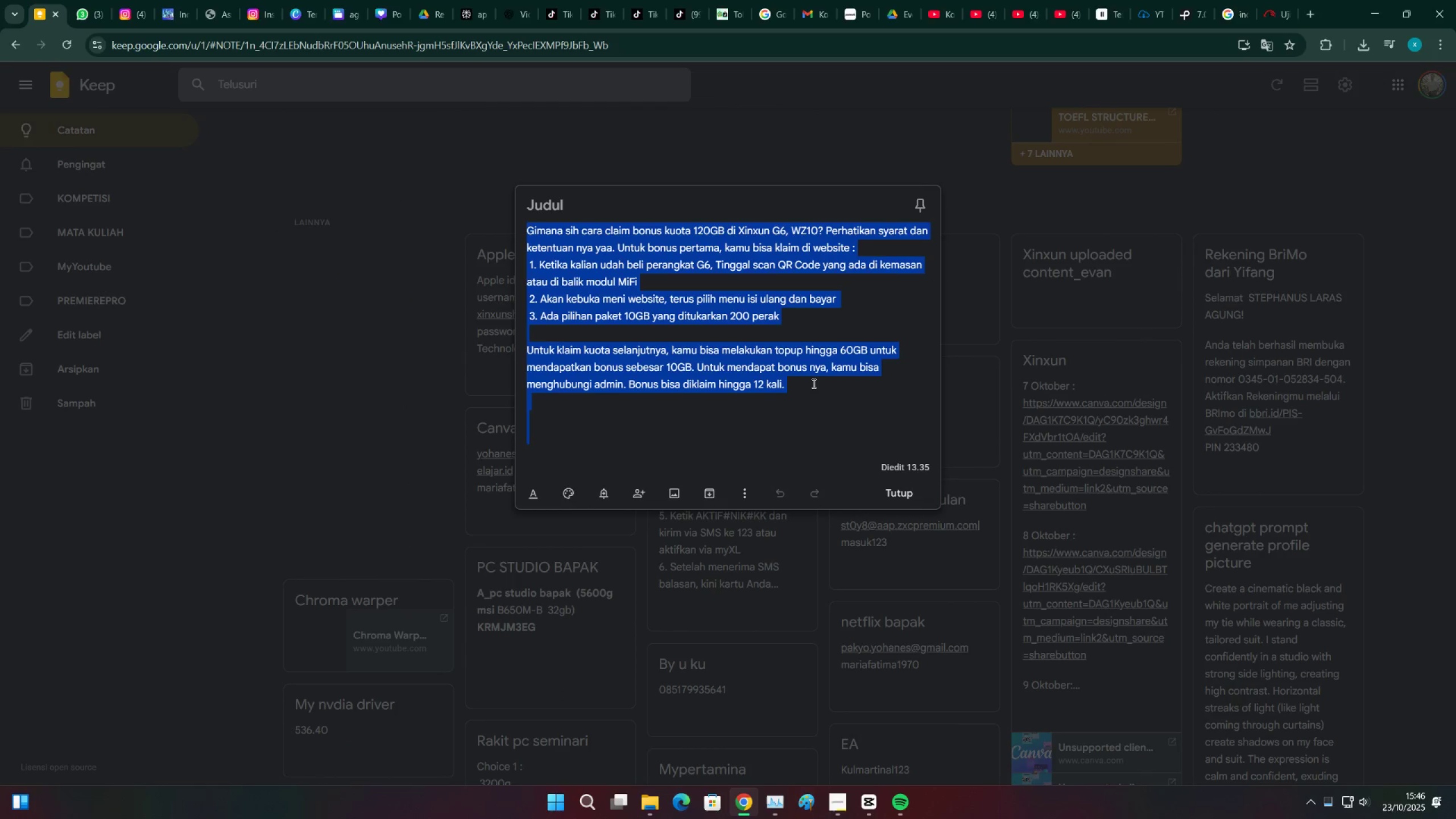 
key(Control+ControlLeft)
 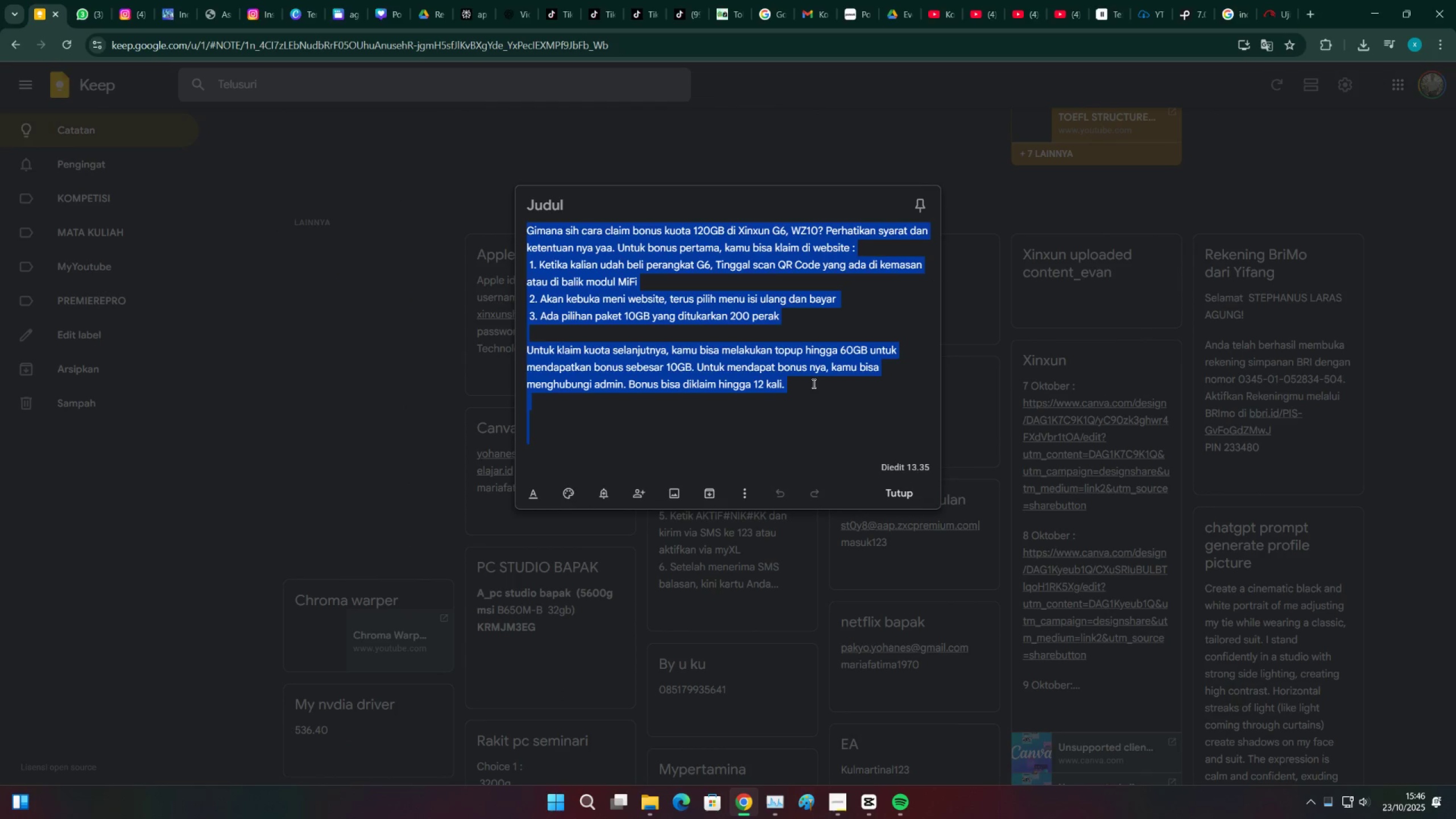 
key(Control+A)
 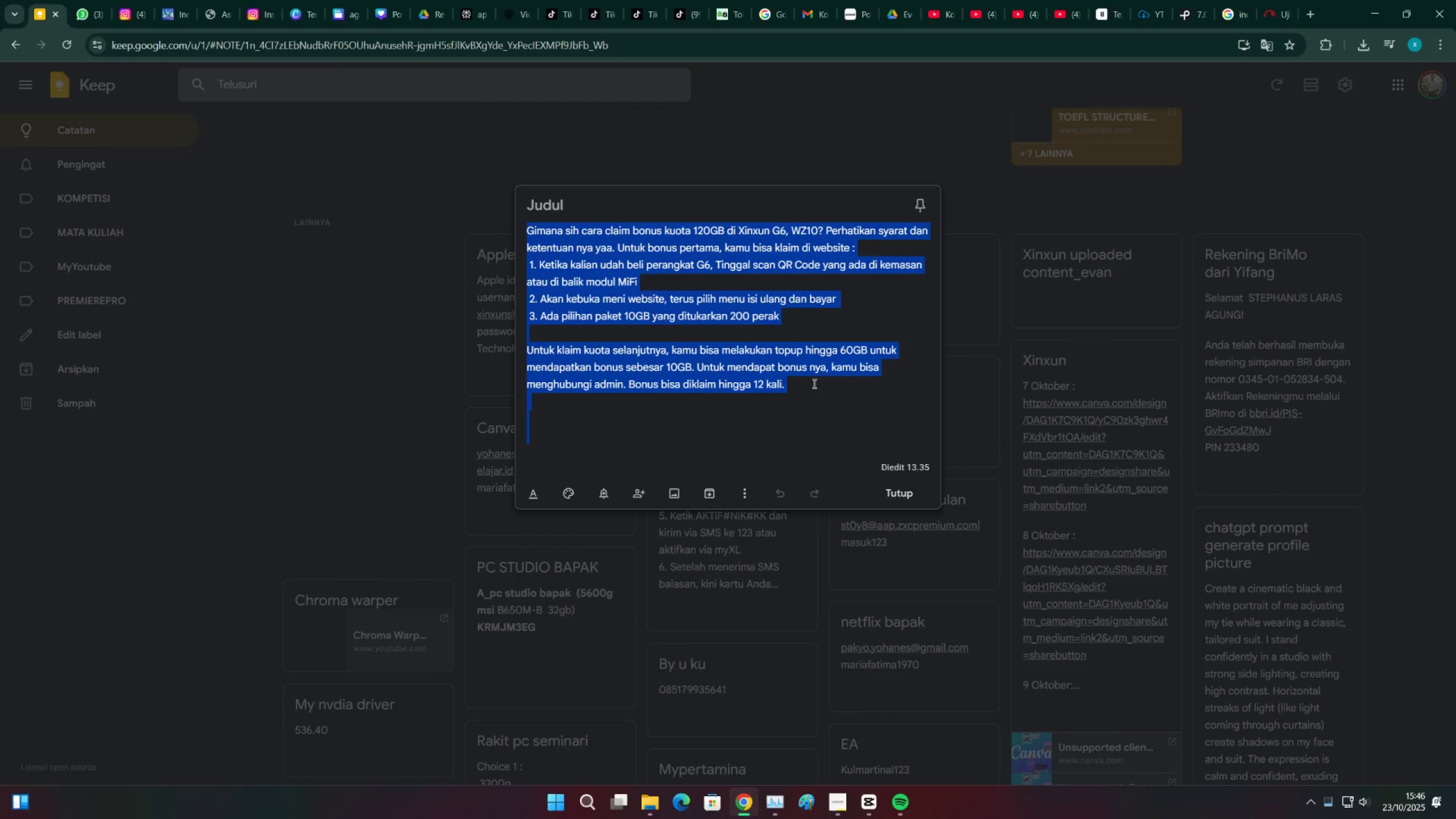 
key(Control+ControlLeft)
 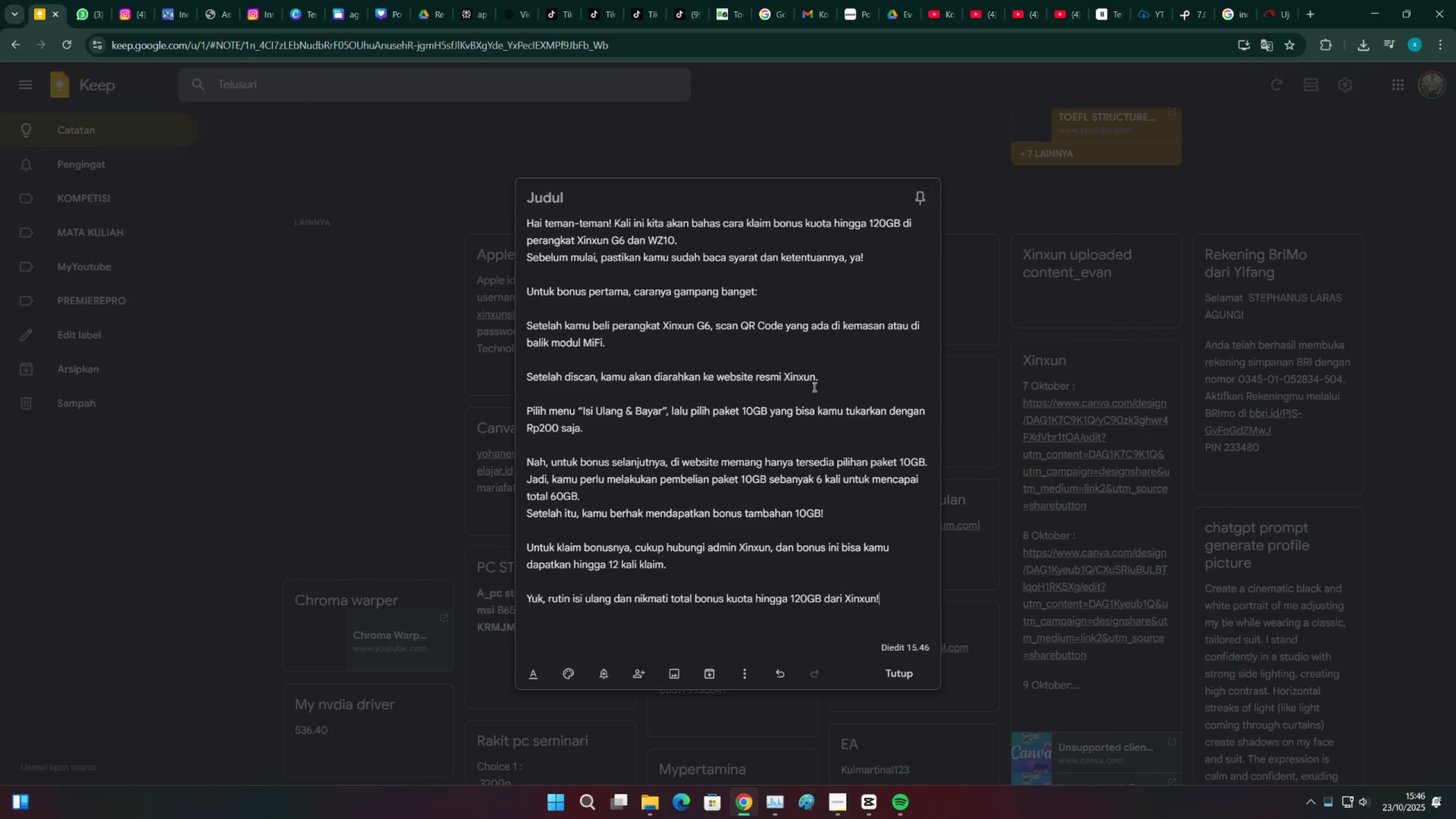 
key(Control+V)
 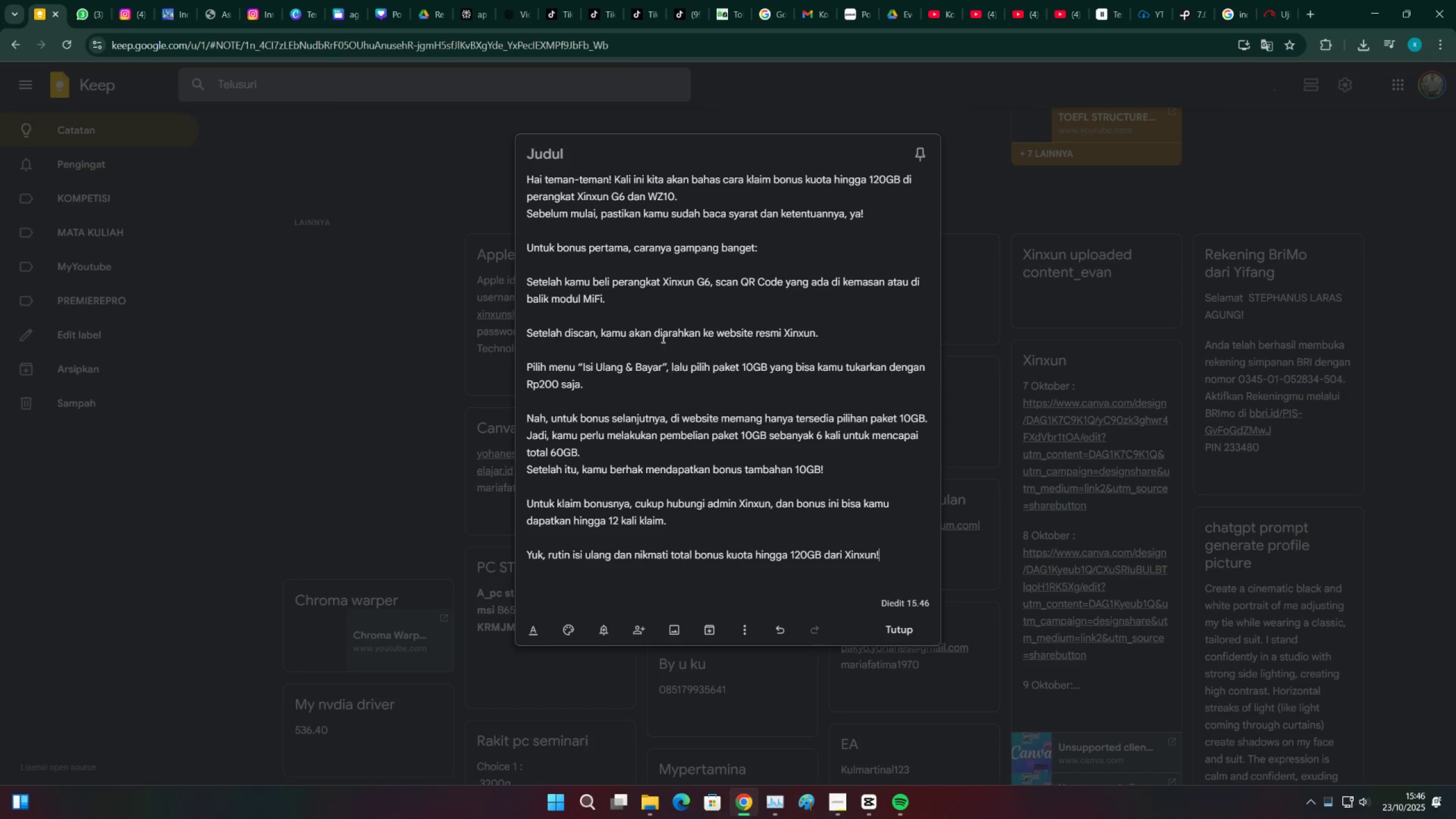 
key(Control+ControlLeft)
 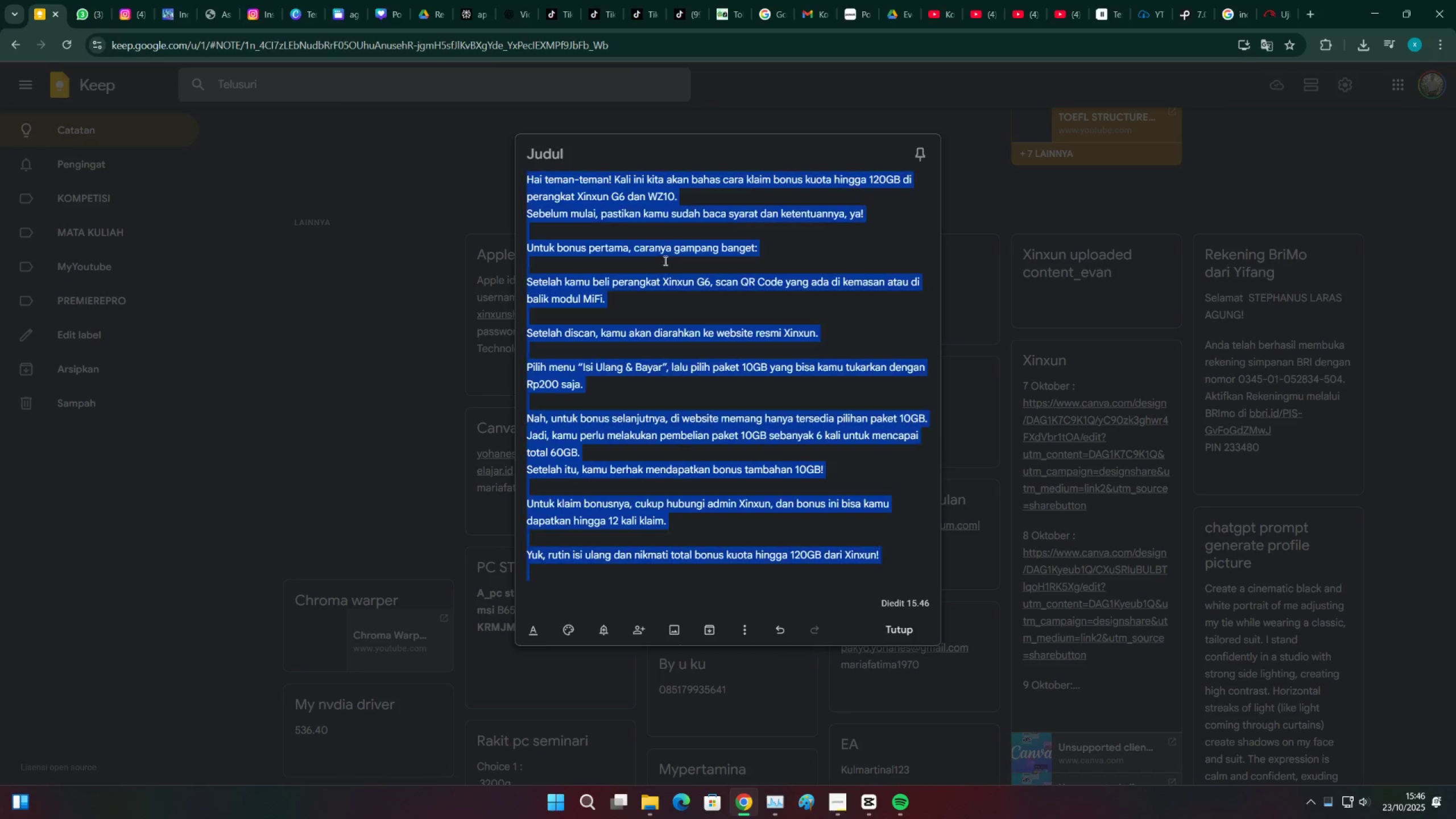 
key(Control+A)
 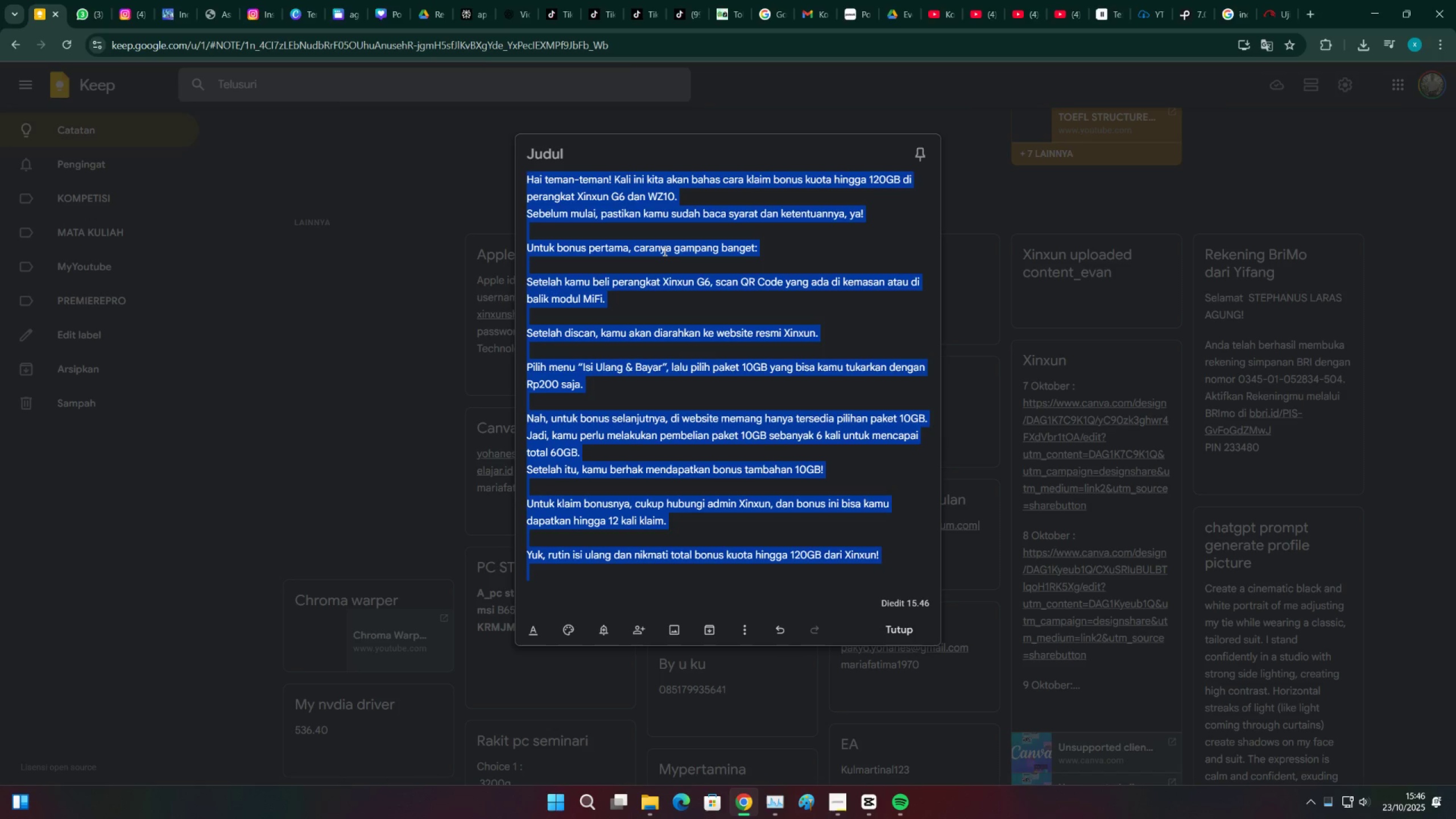 
key(Control+ControlLeft)
 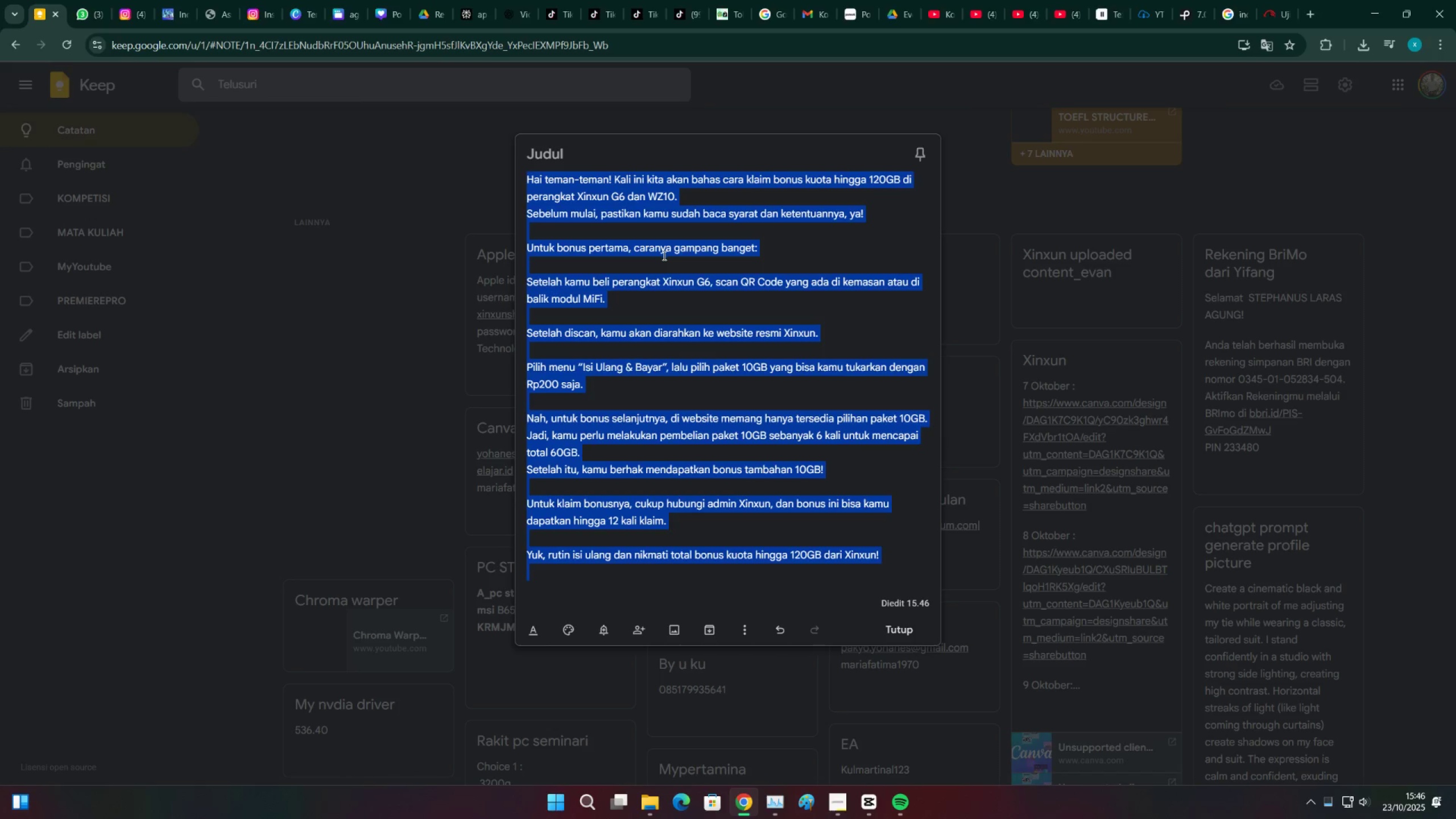 
key(Control+C)
 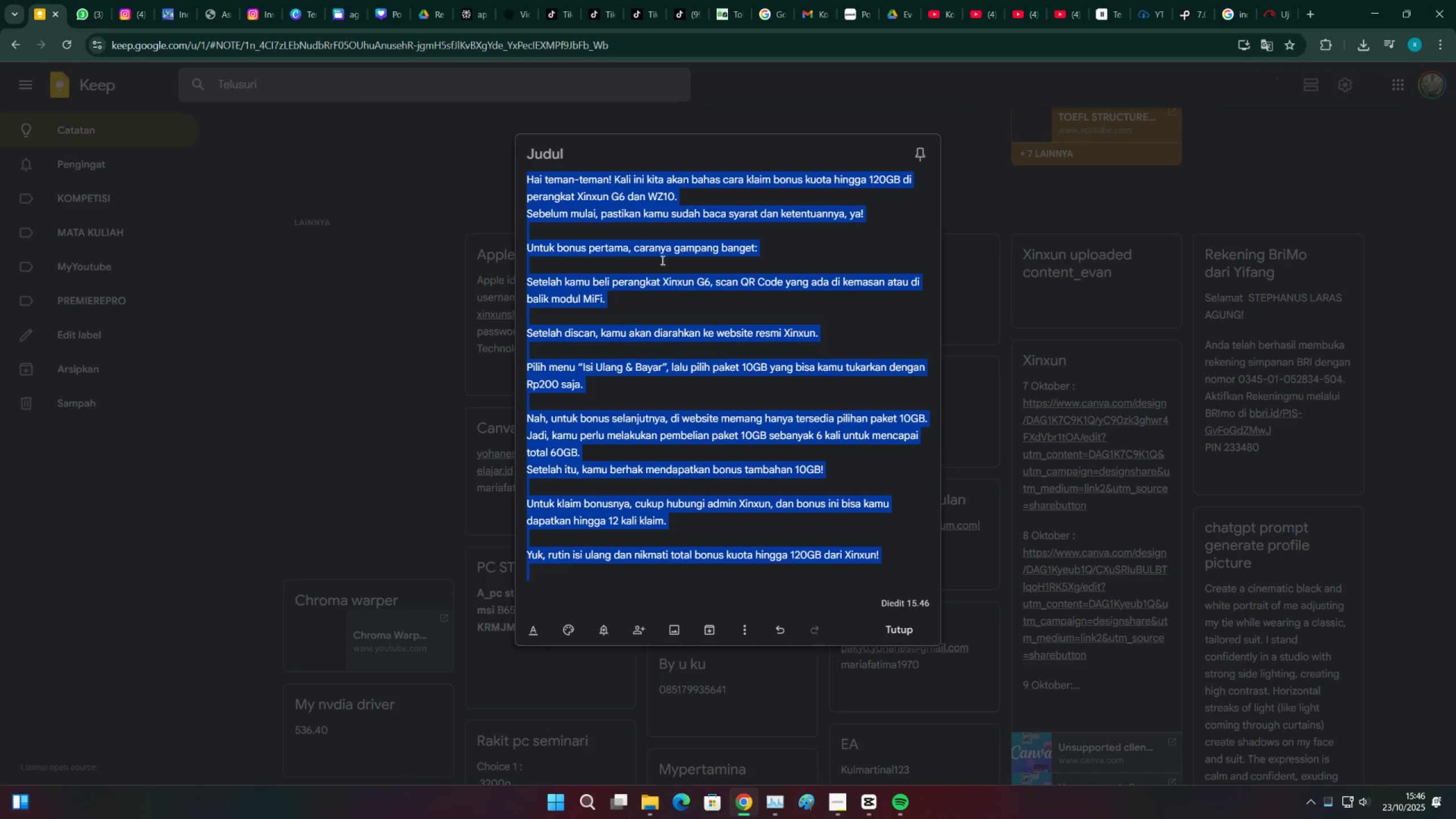 
key(Control+ControlLeft)
 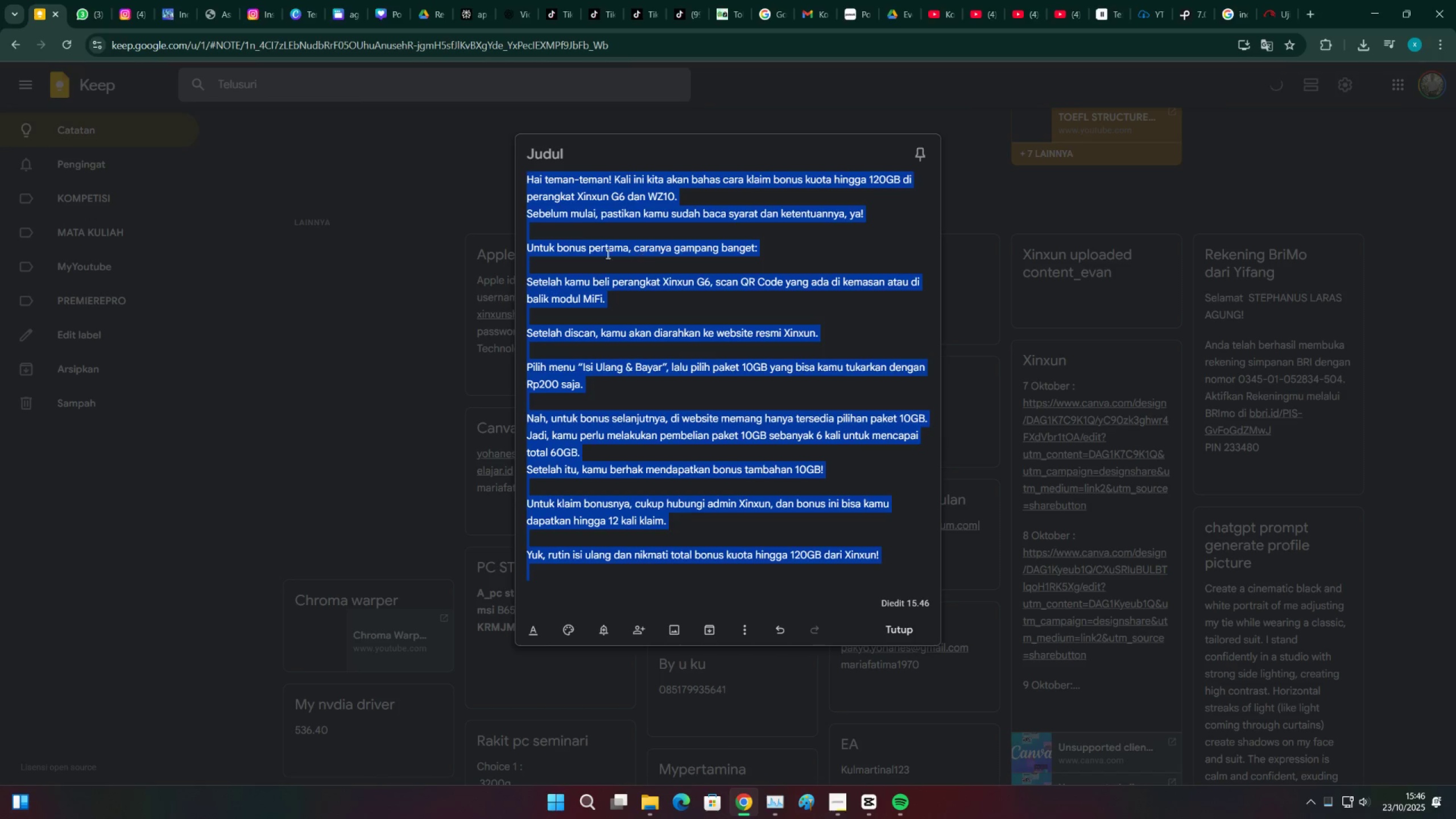 
key(Control+C)
 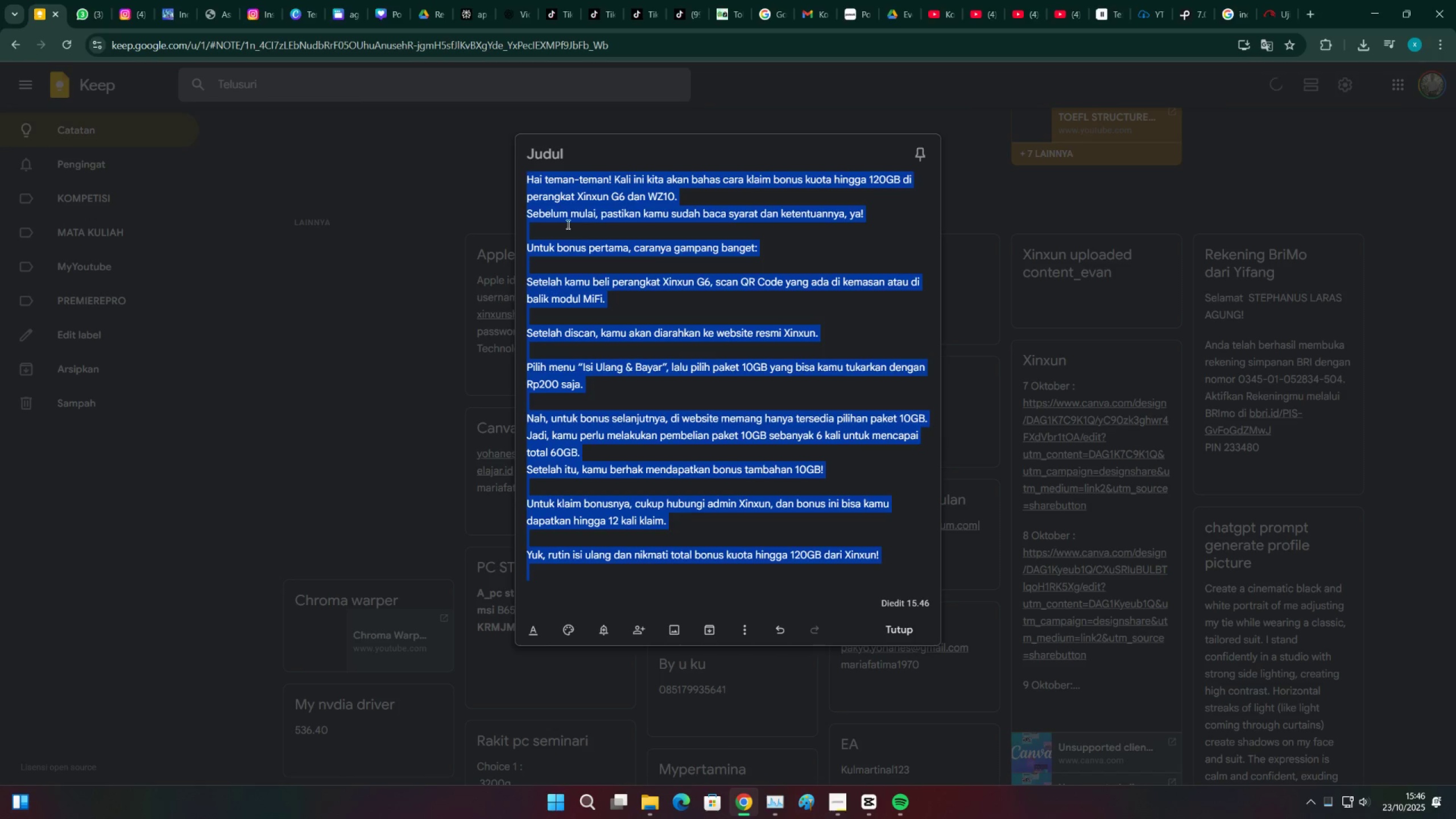 
key(Control+ControlLeft)
 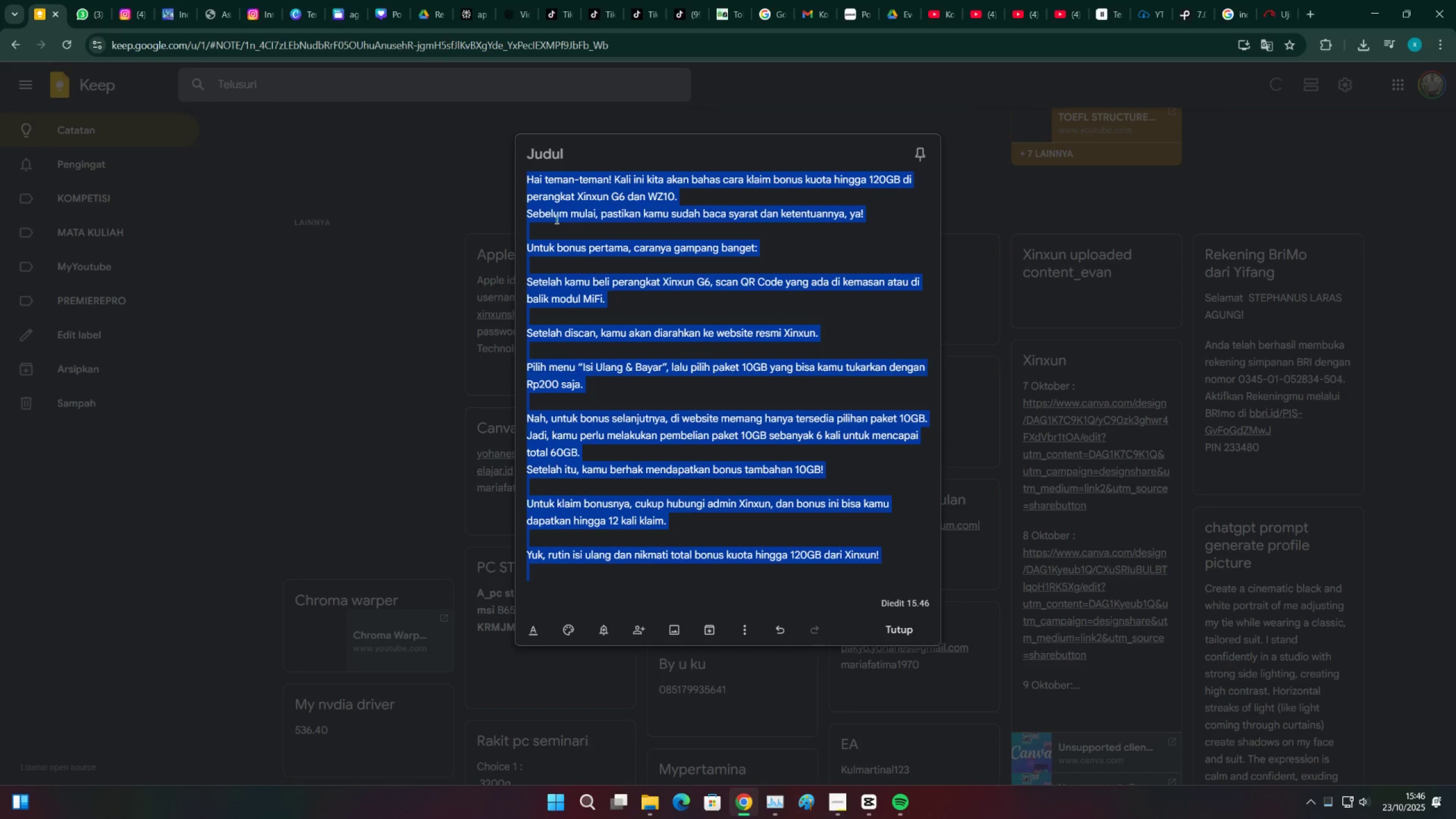 
key(Control+C)
 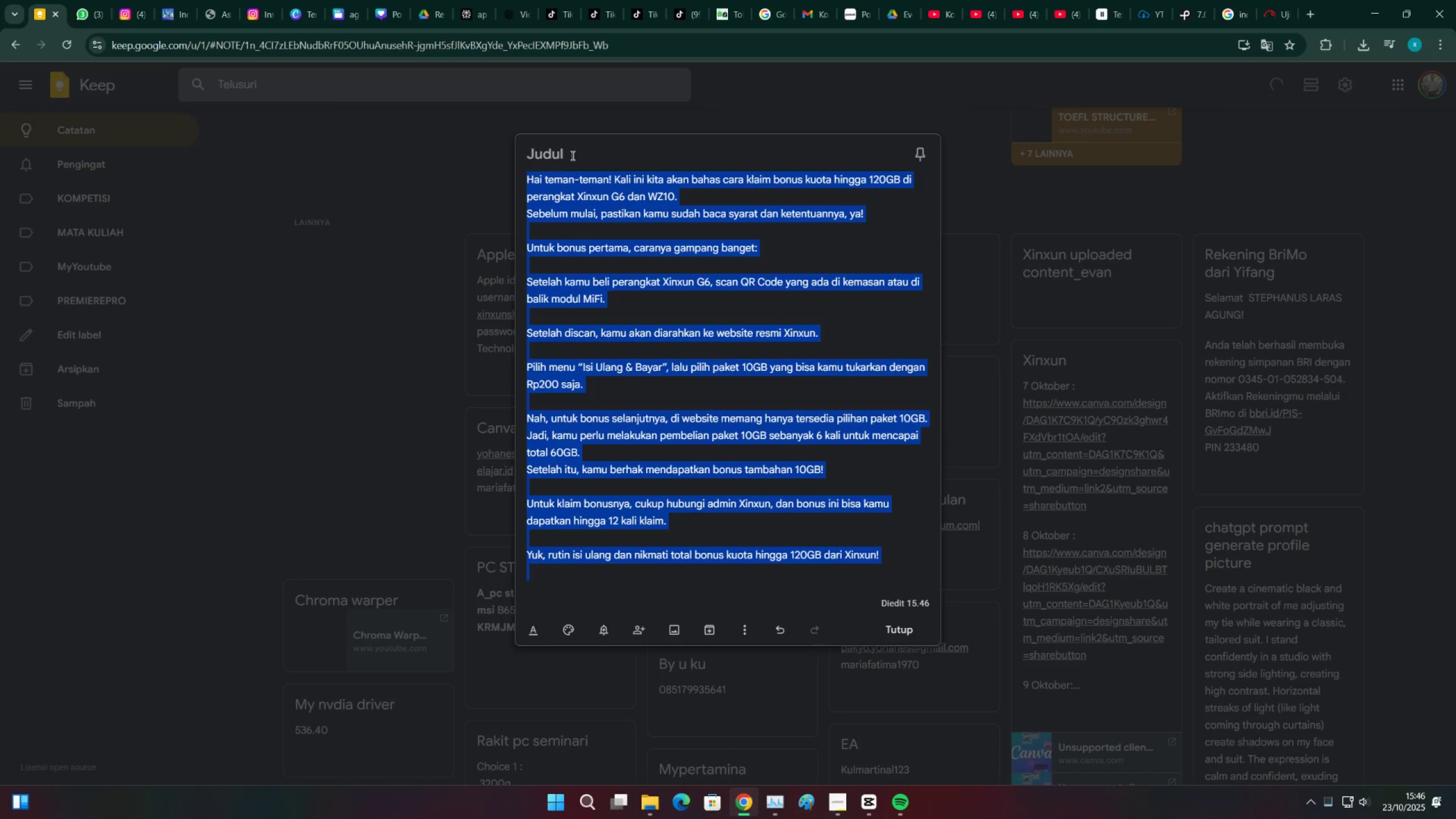 
key(Control+ControlLeft)
 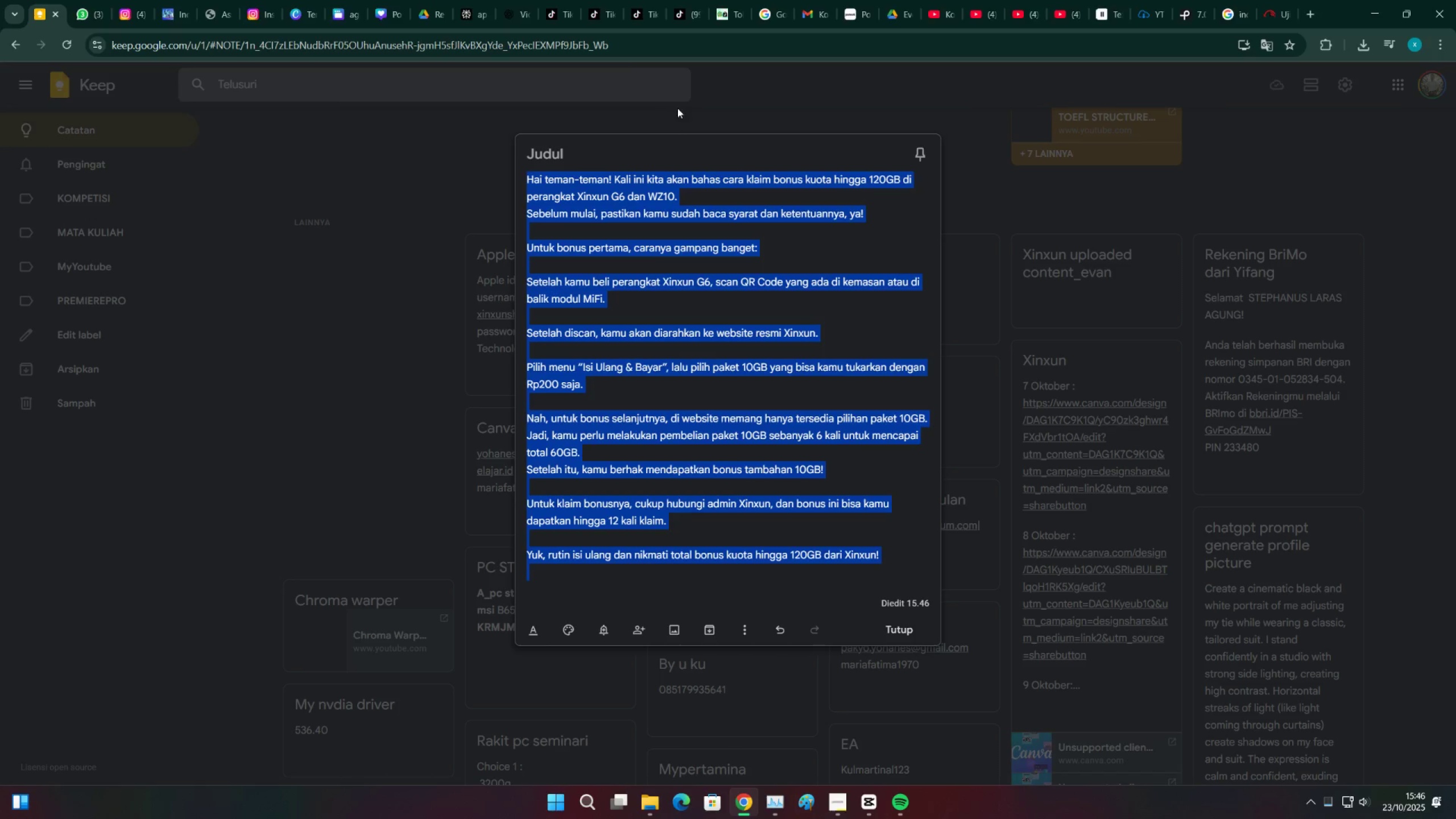 
key(Control+C)
 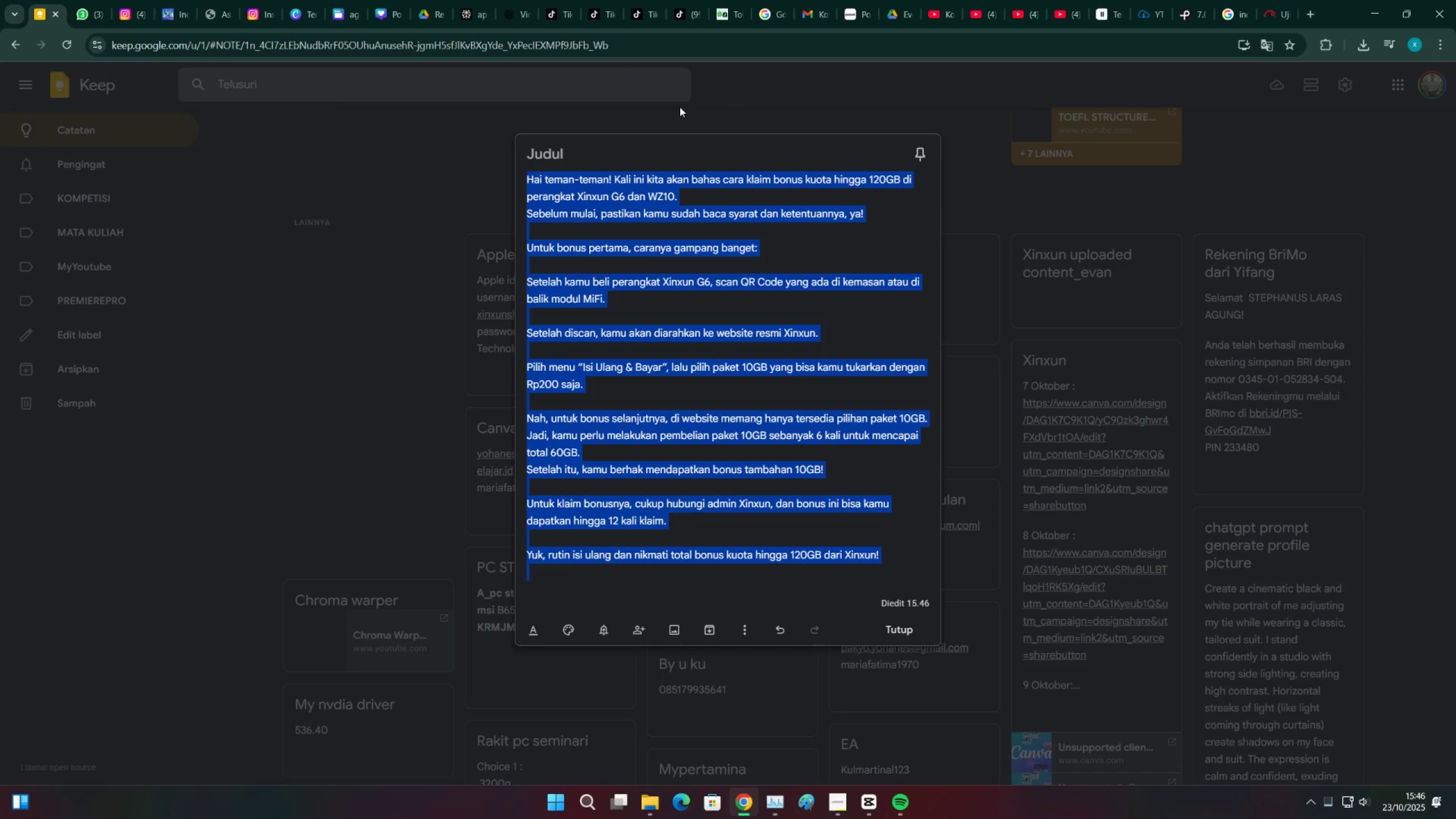 
key(Control+ControlLeft)
 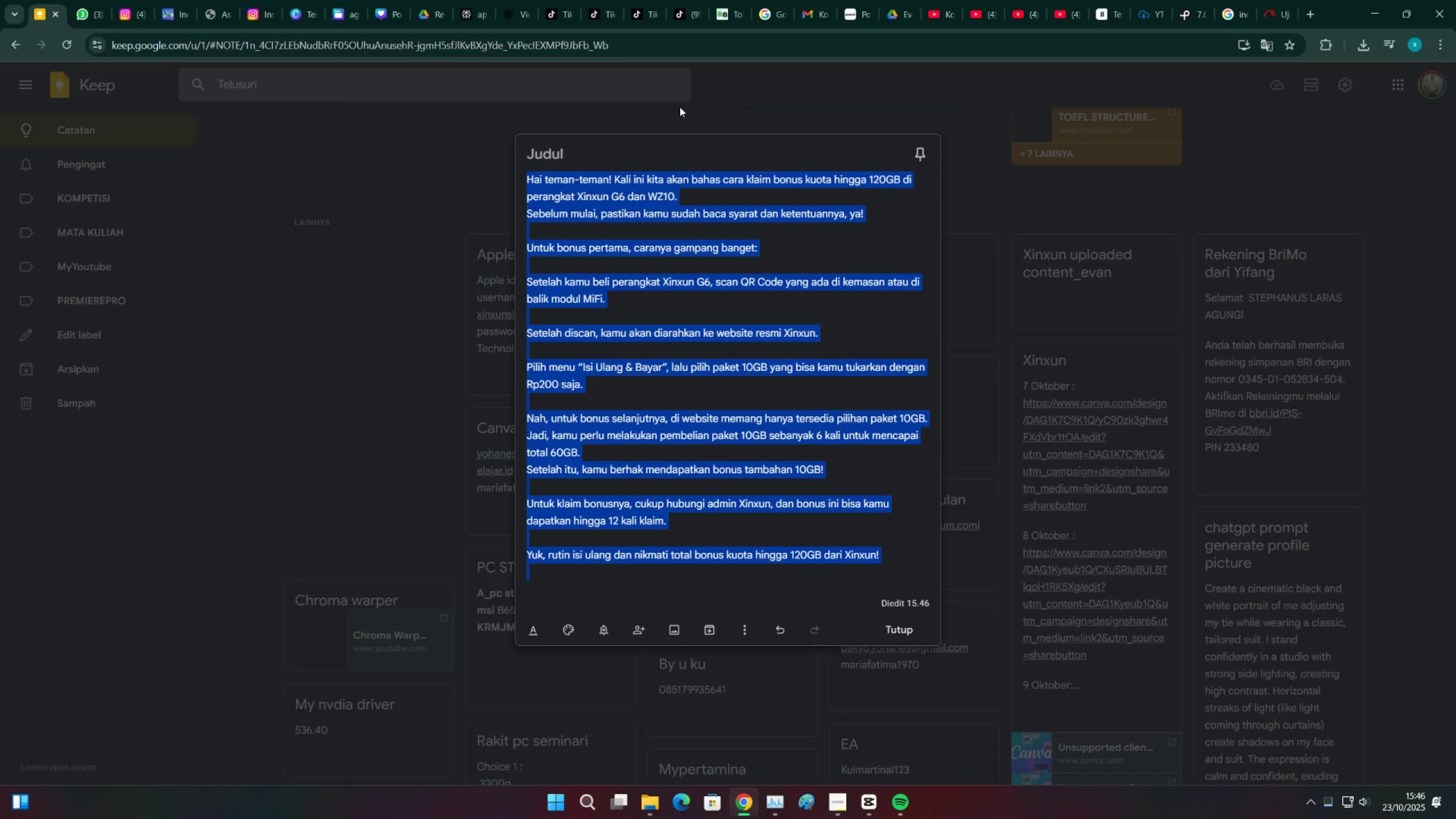 
key(Control+C)
 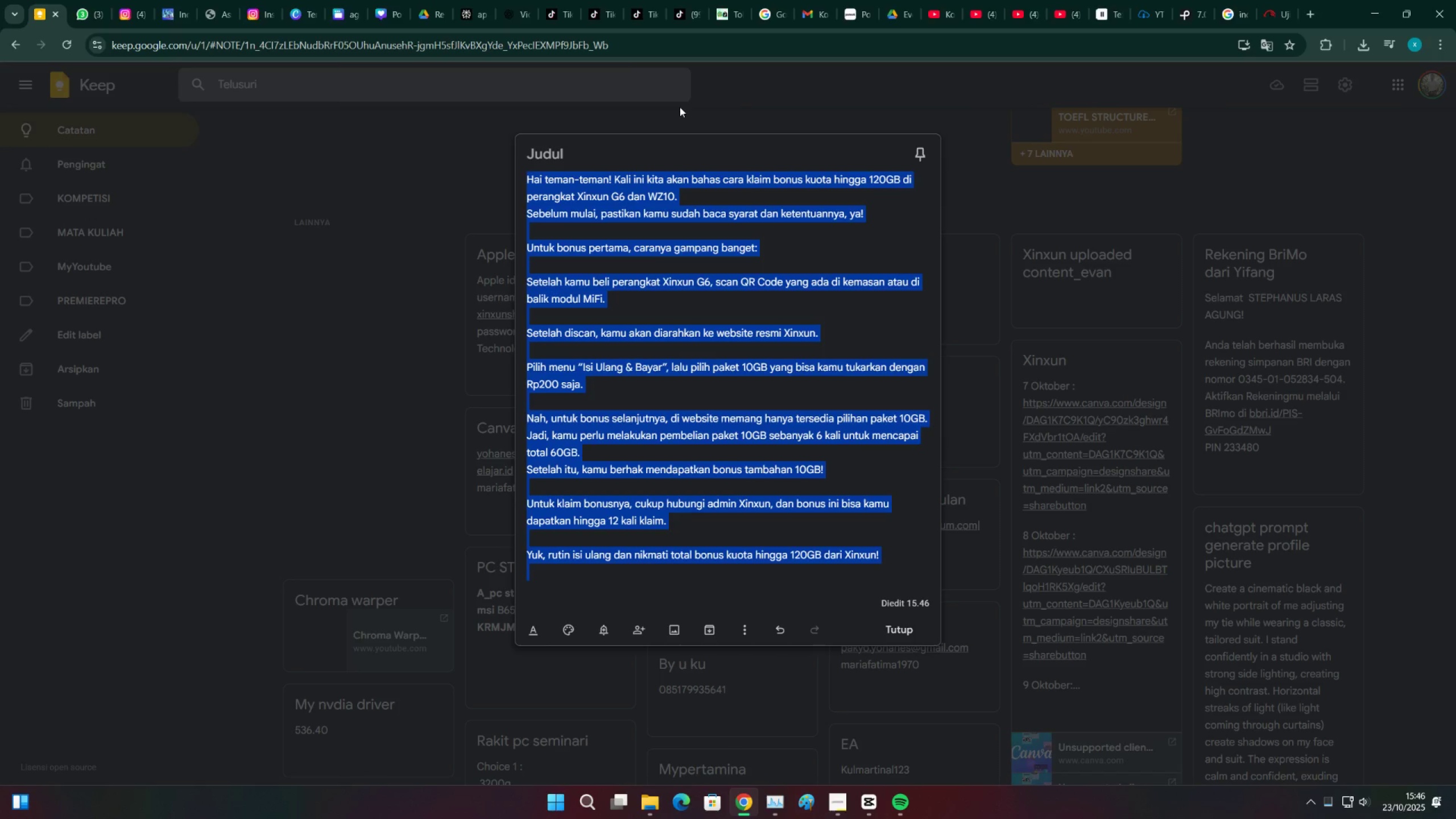 
key(Control+ControlLeft)